 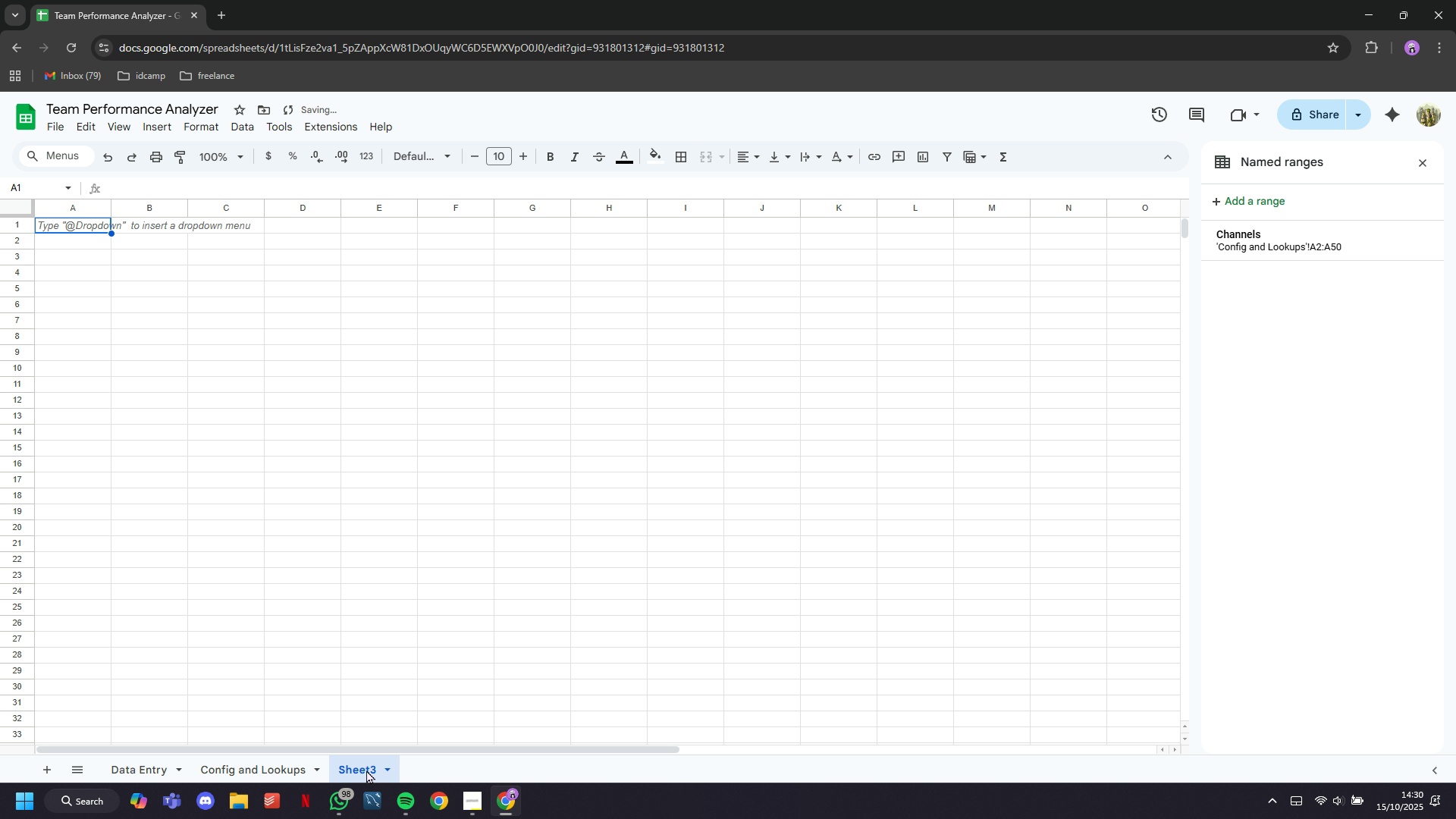 
double_click([366, 770])
 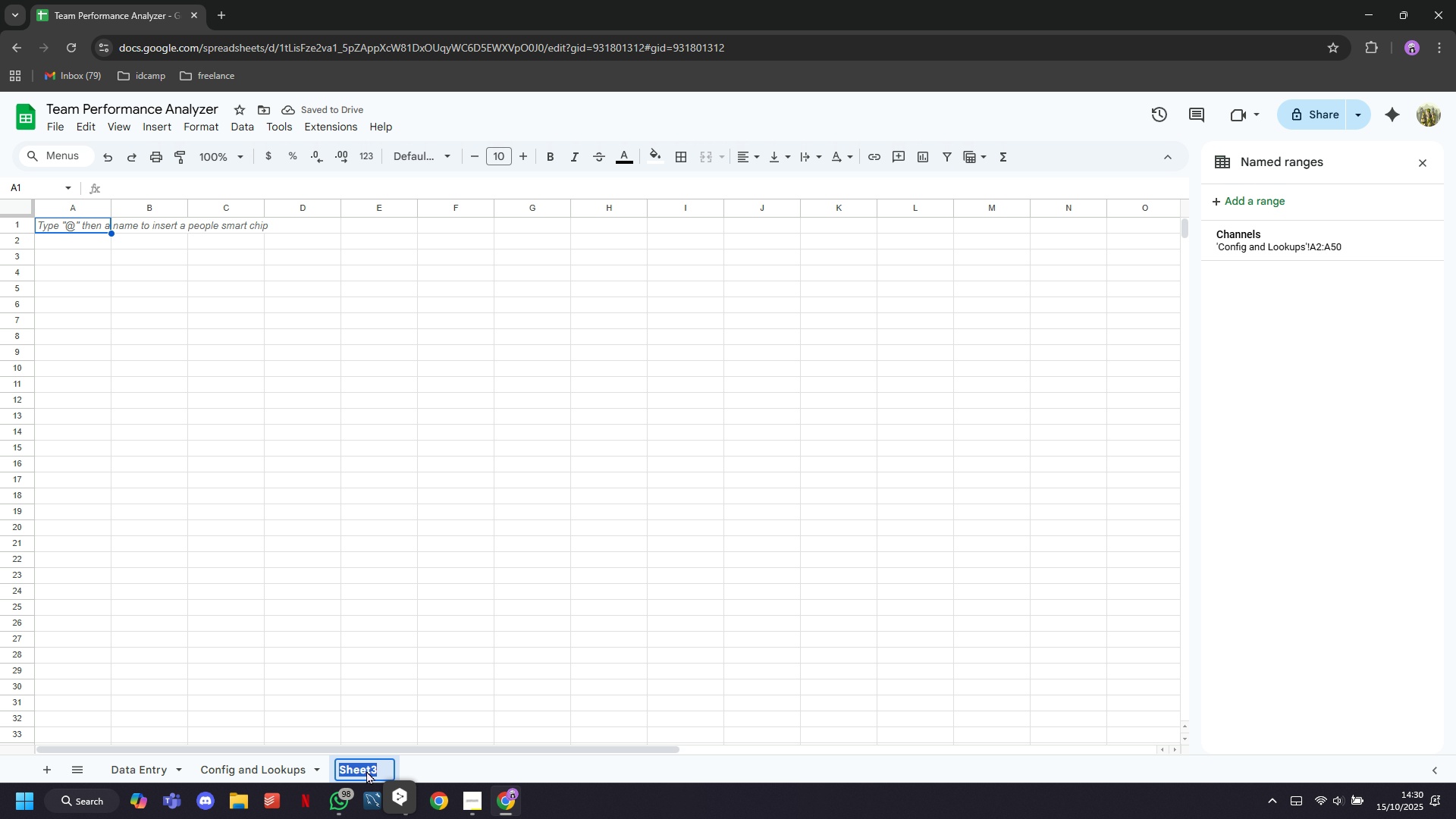 
type(Calculations)
 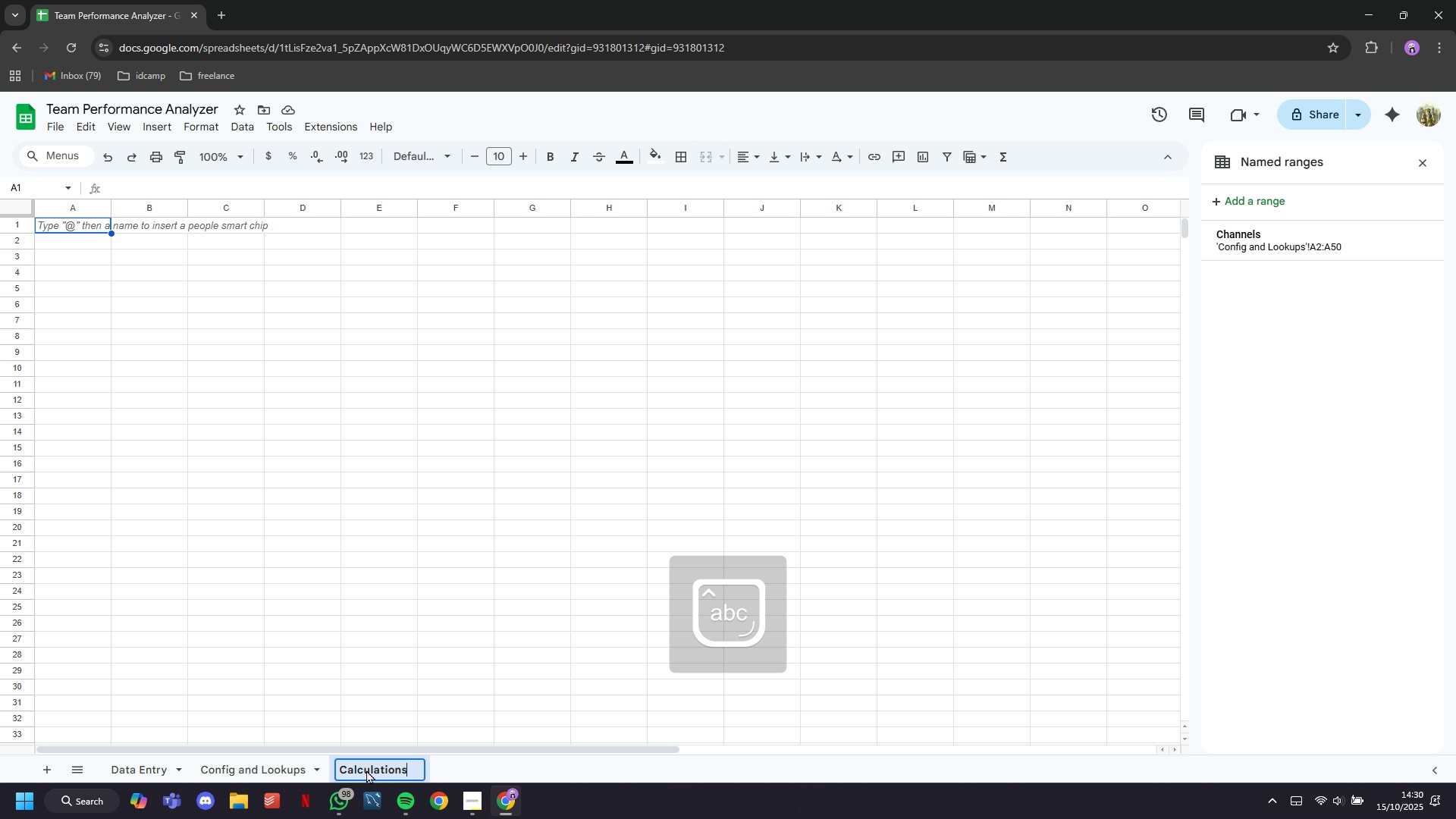 
key(Enter)
 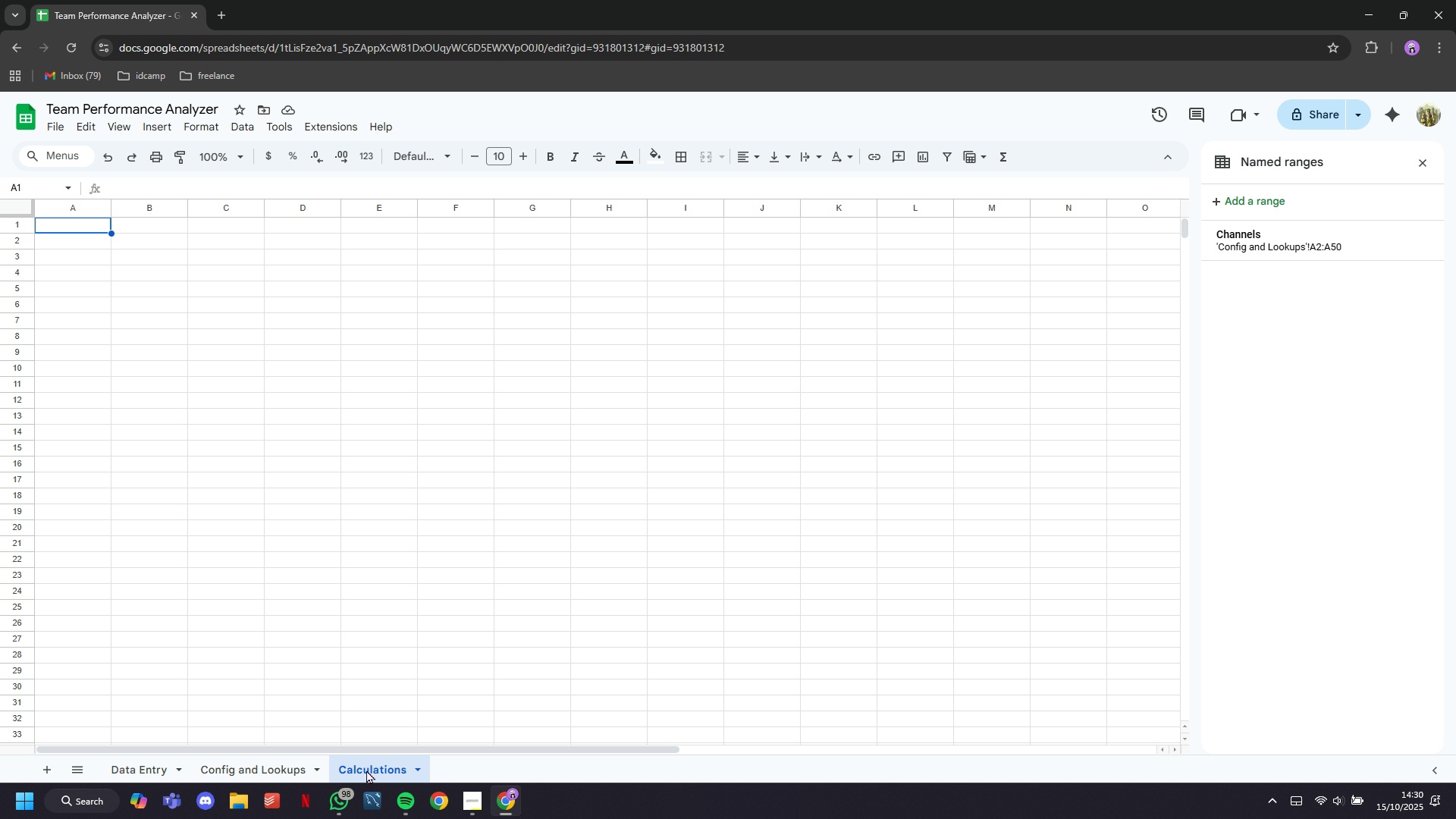 
wait(25.75)
 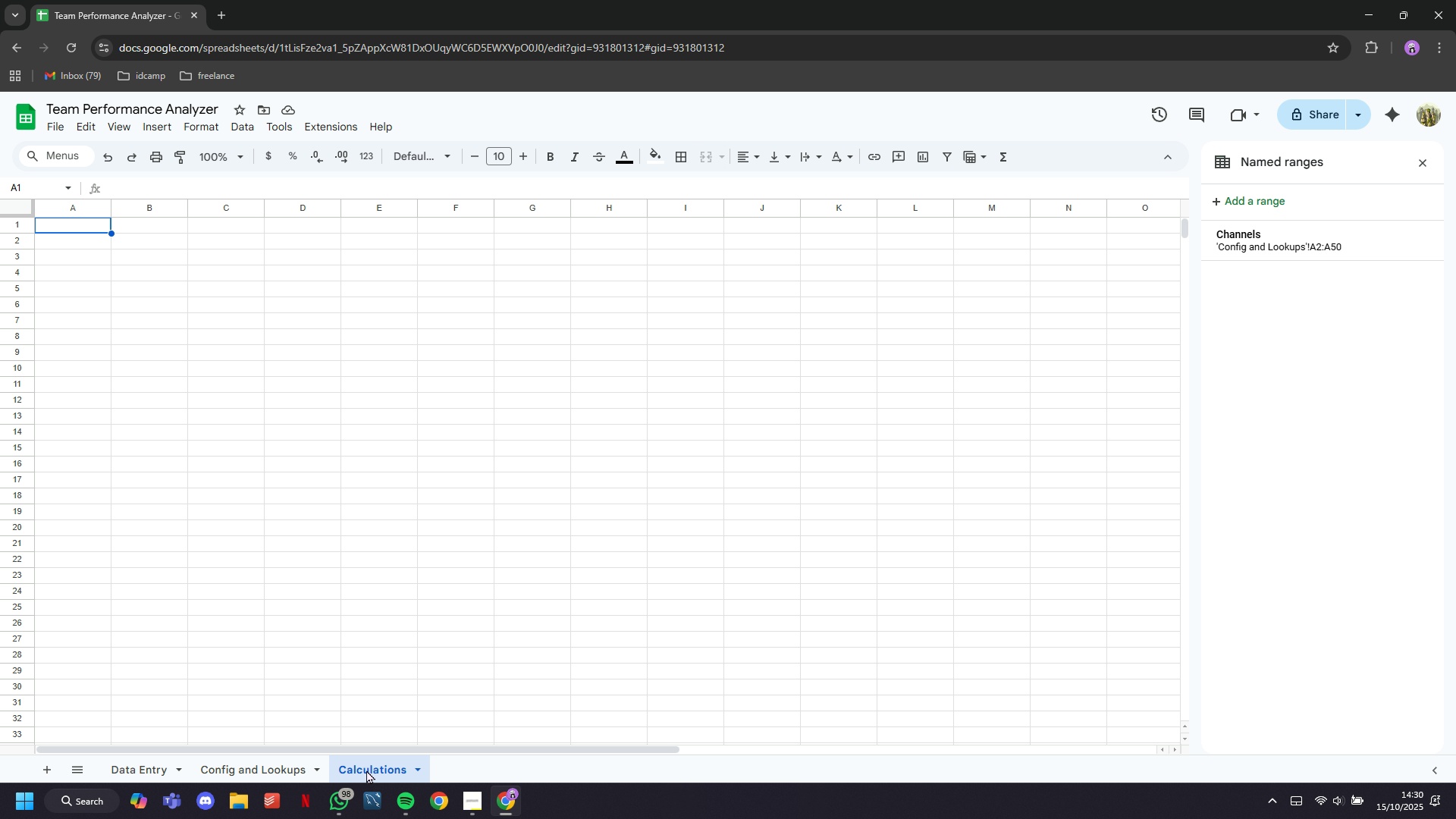 
type(=RW(Data Engrty)
key(Backspace)
key(Backspace)
key(Backspace)
key(Backspace)
type(try!')
key(Backspace)
type(')
 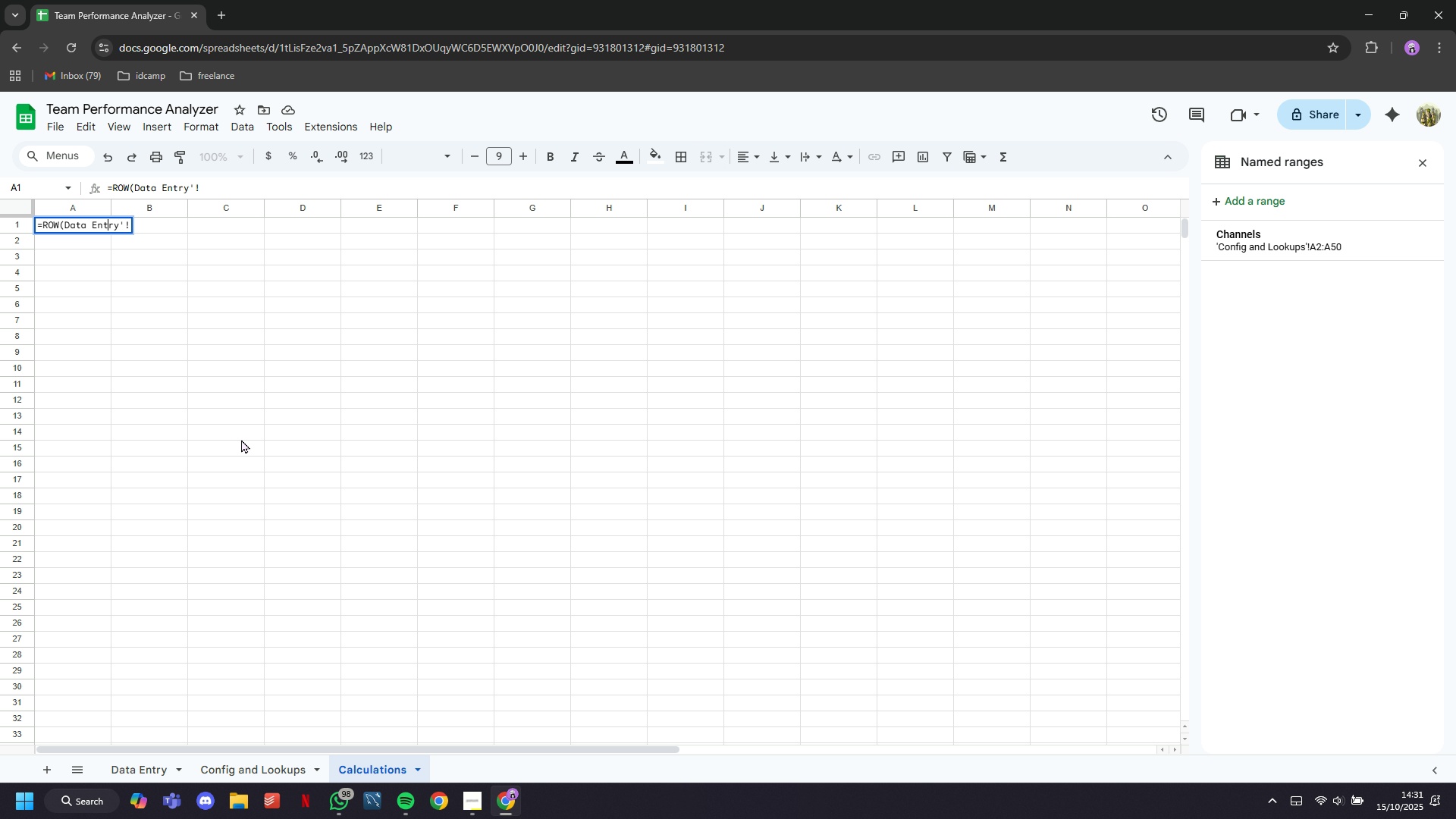 
 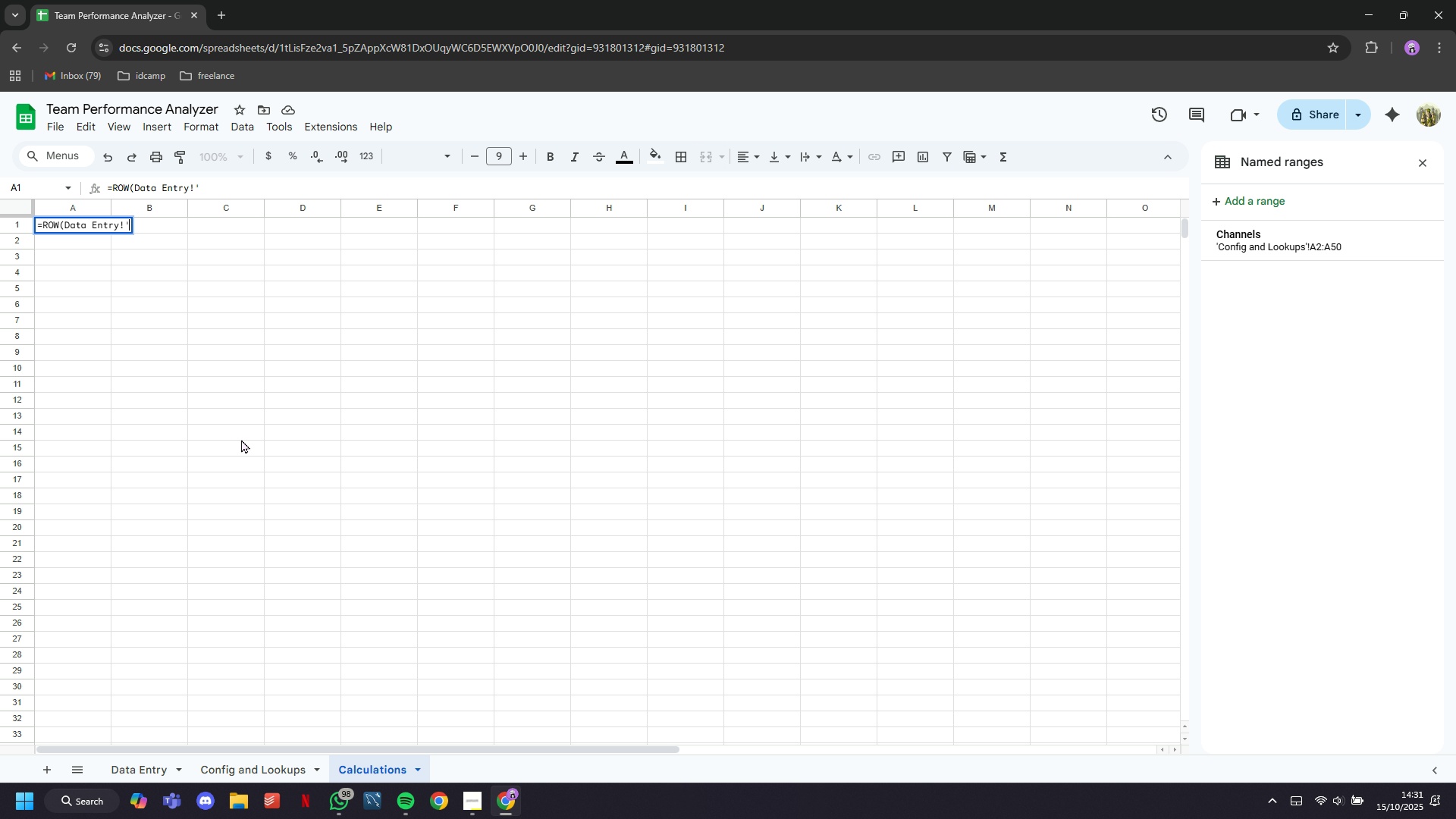 
hold_key(key=ArrowLeft, duration=0.32)
 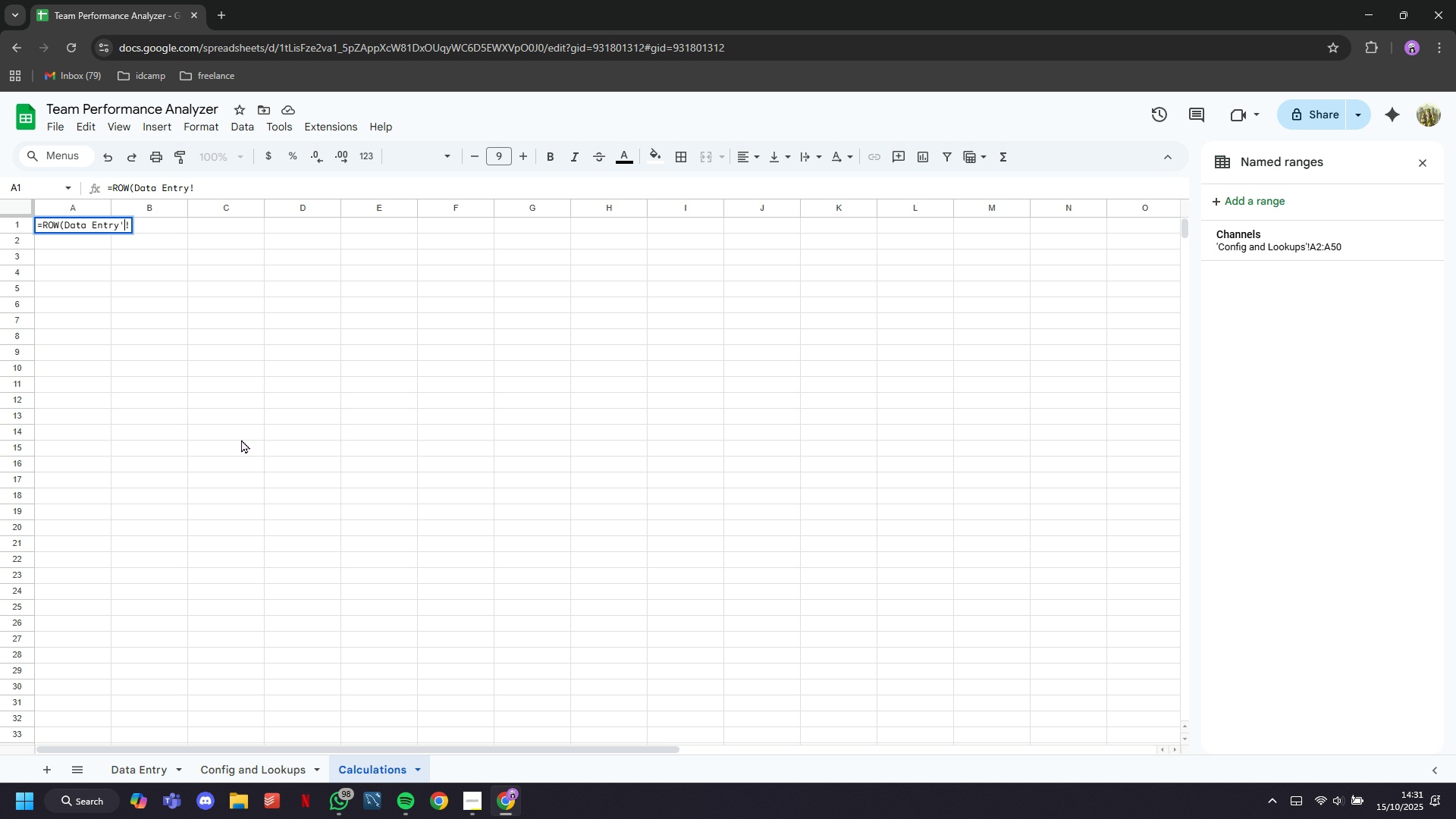 
hold_key(key=ArrowLeft, duration=0.65)
 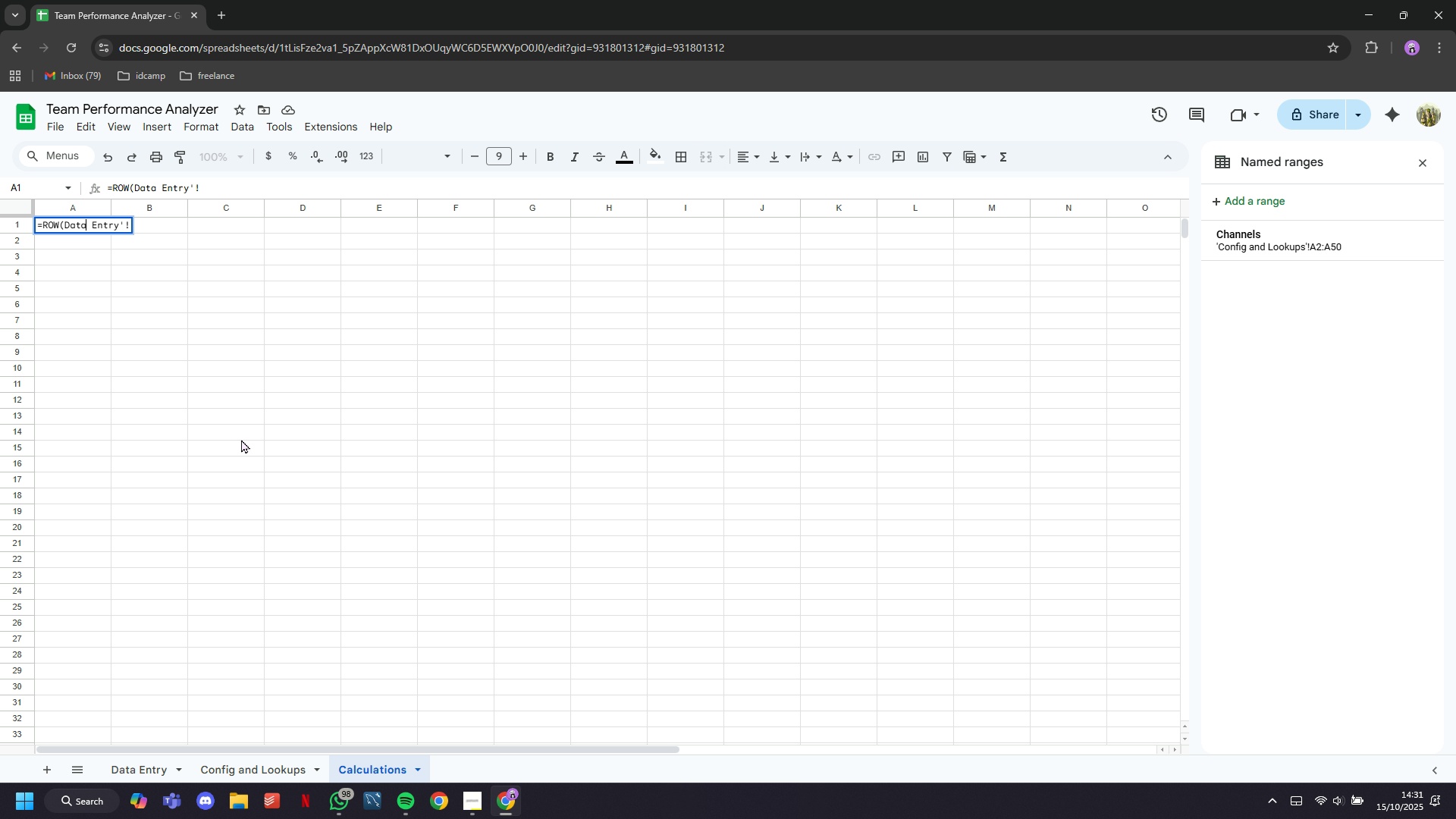 
key(ArrowLeft)
 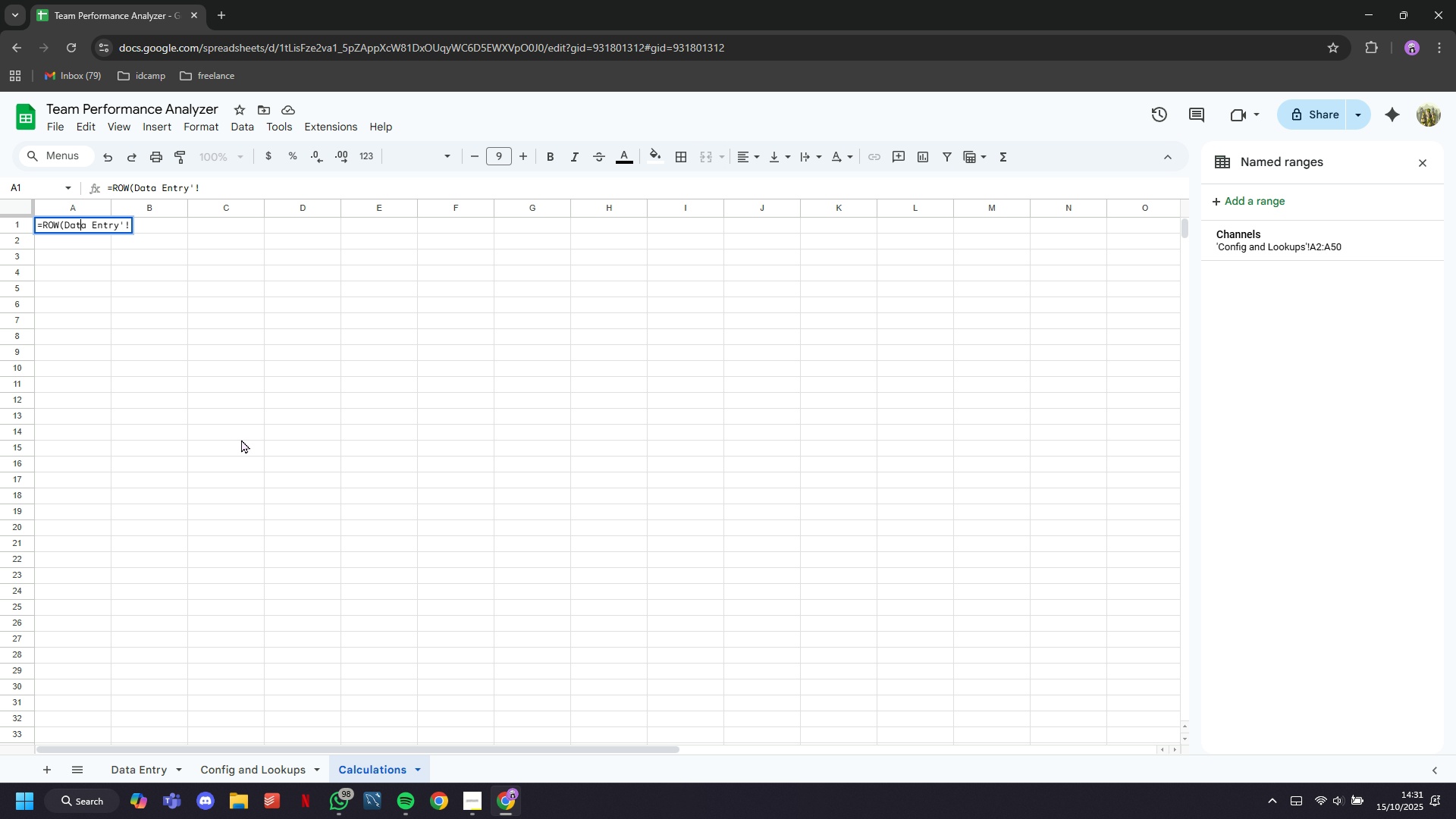 
key(ArrowLeft)
 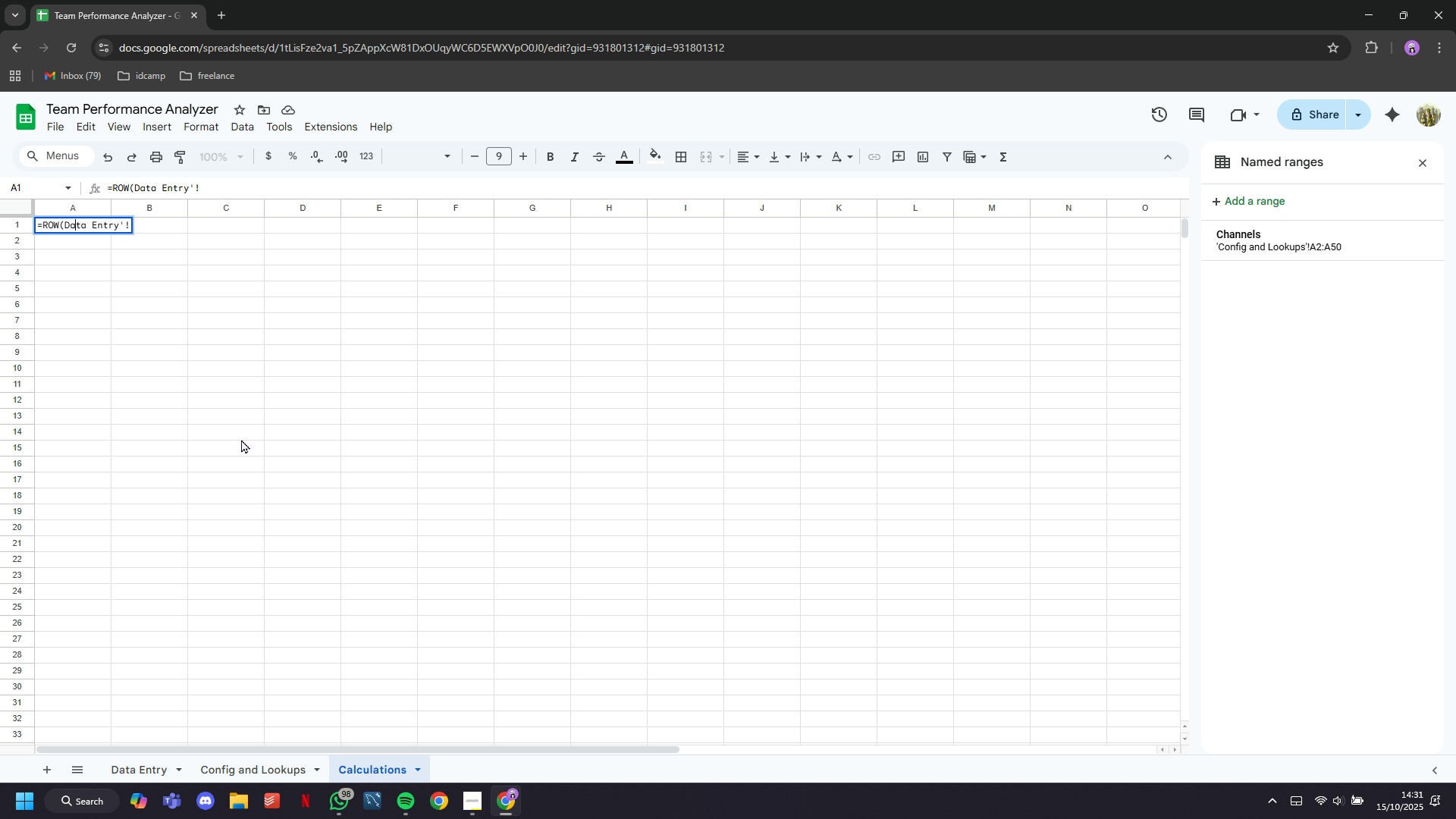 
key(ArrowLeft)
 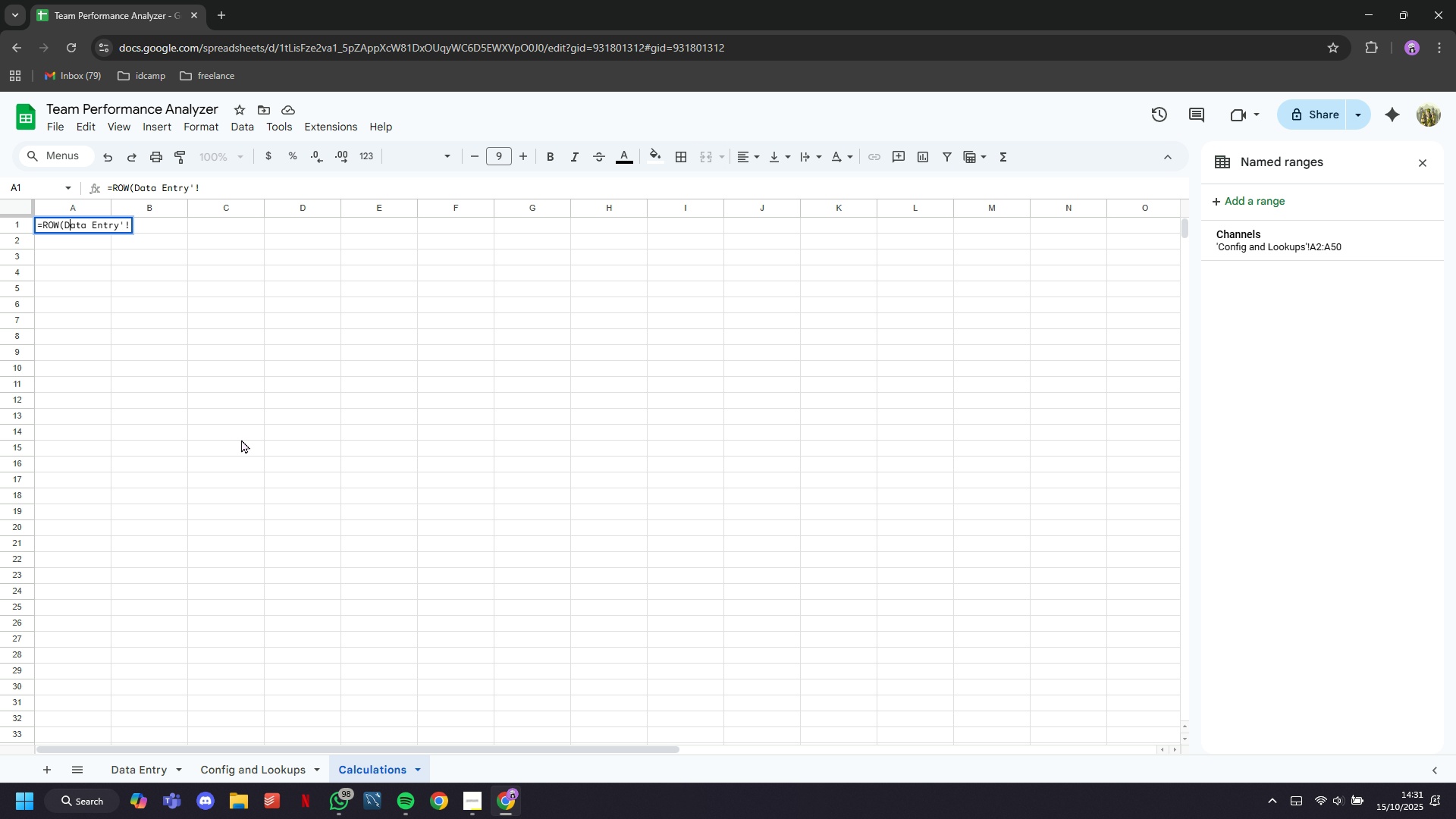 
key(ArrowLeft)
 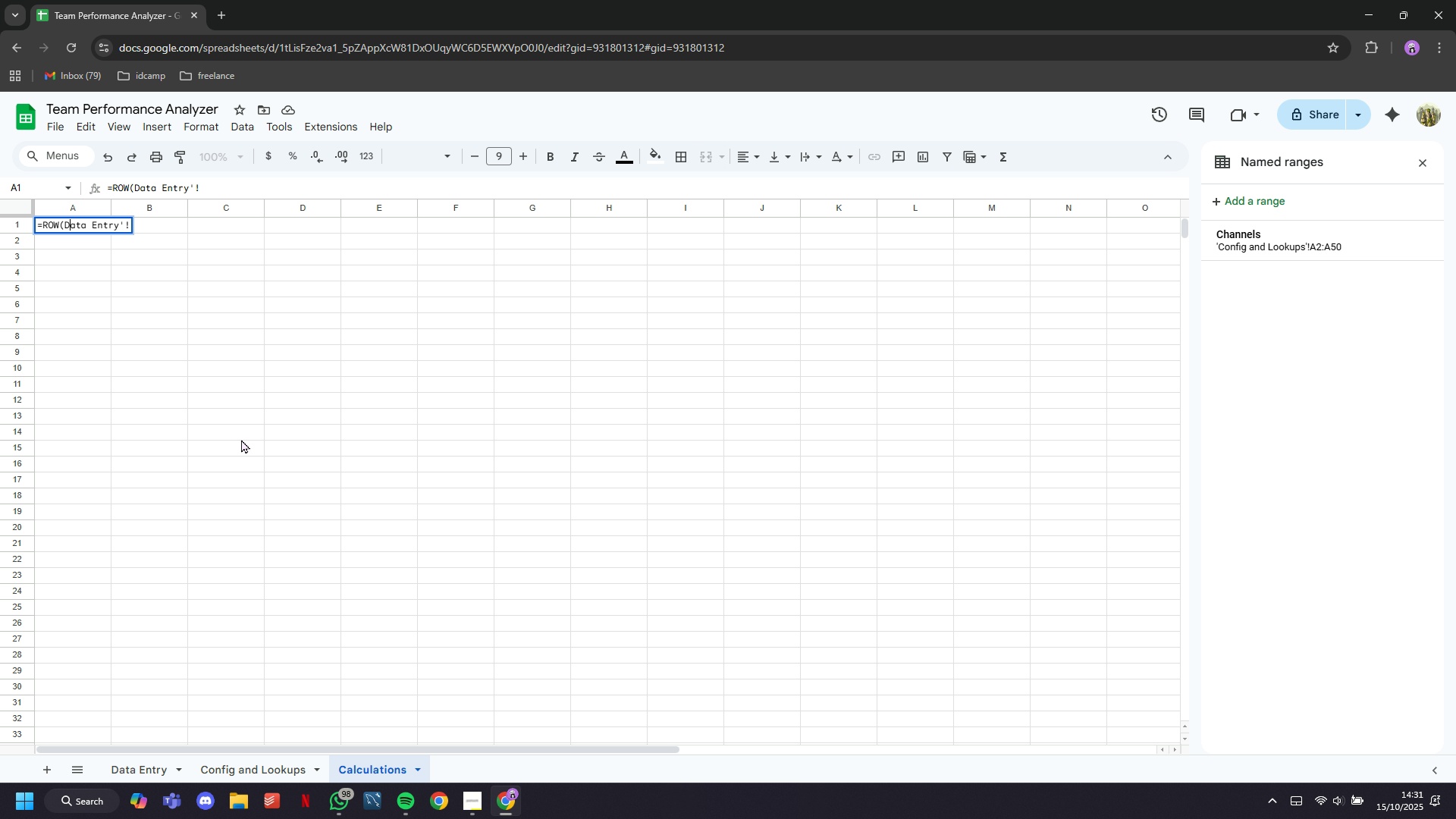 
key(ArrowLeft)
 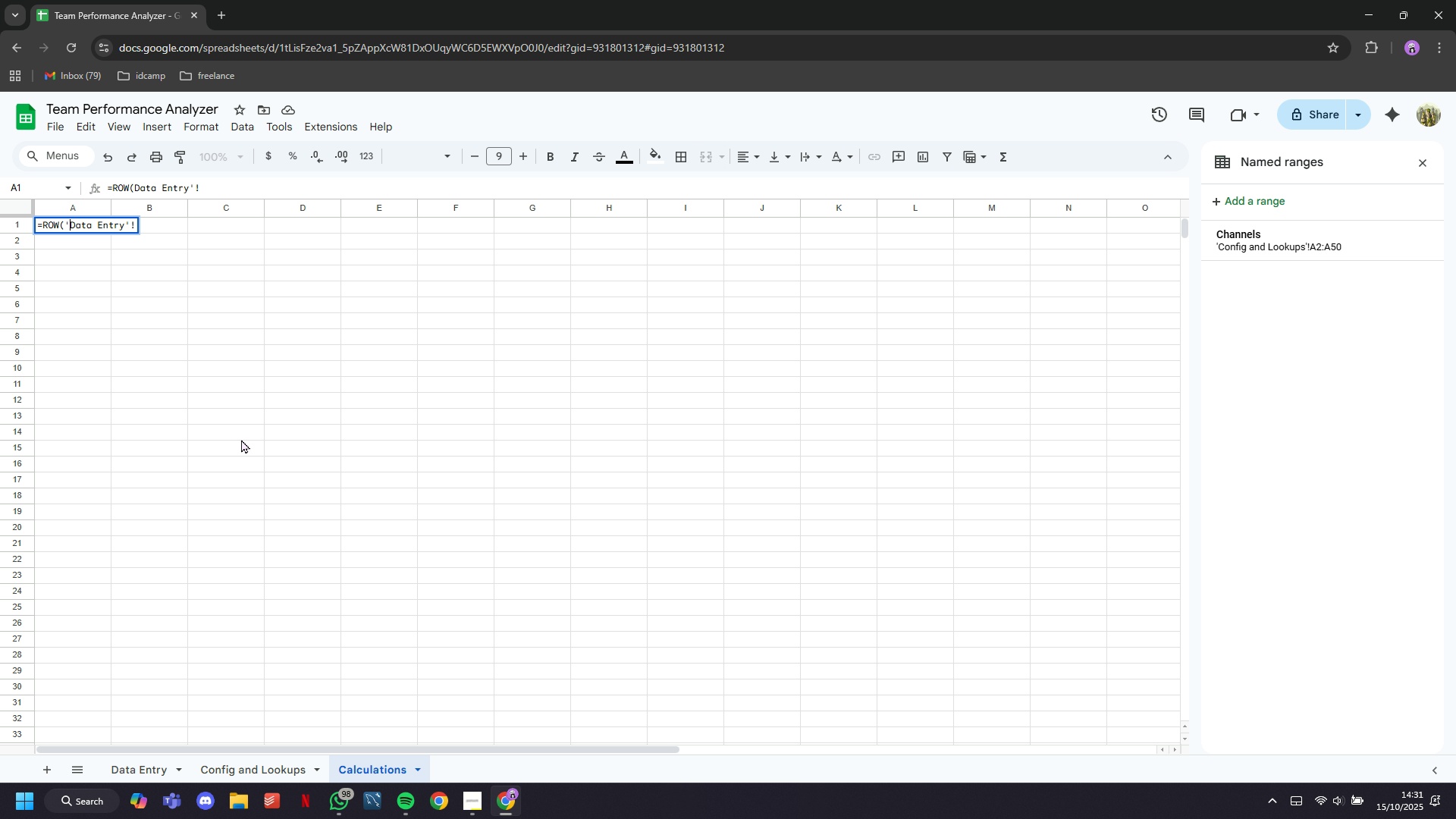 
key(Quote)
 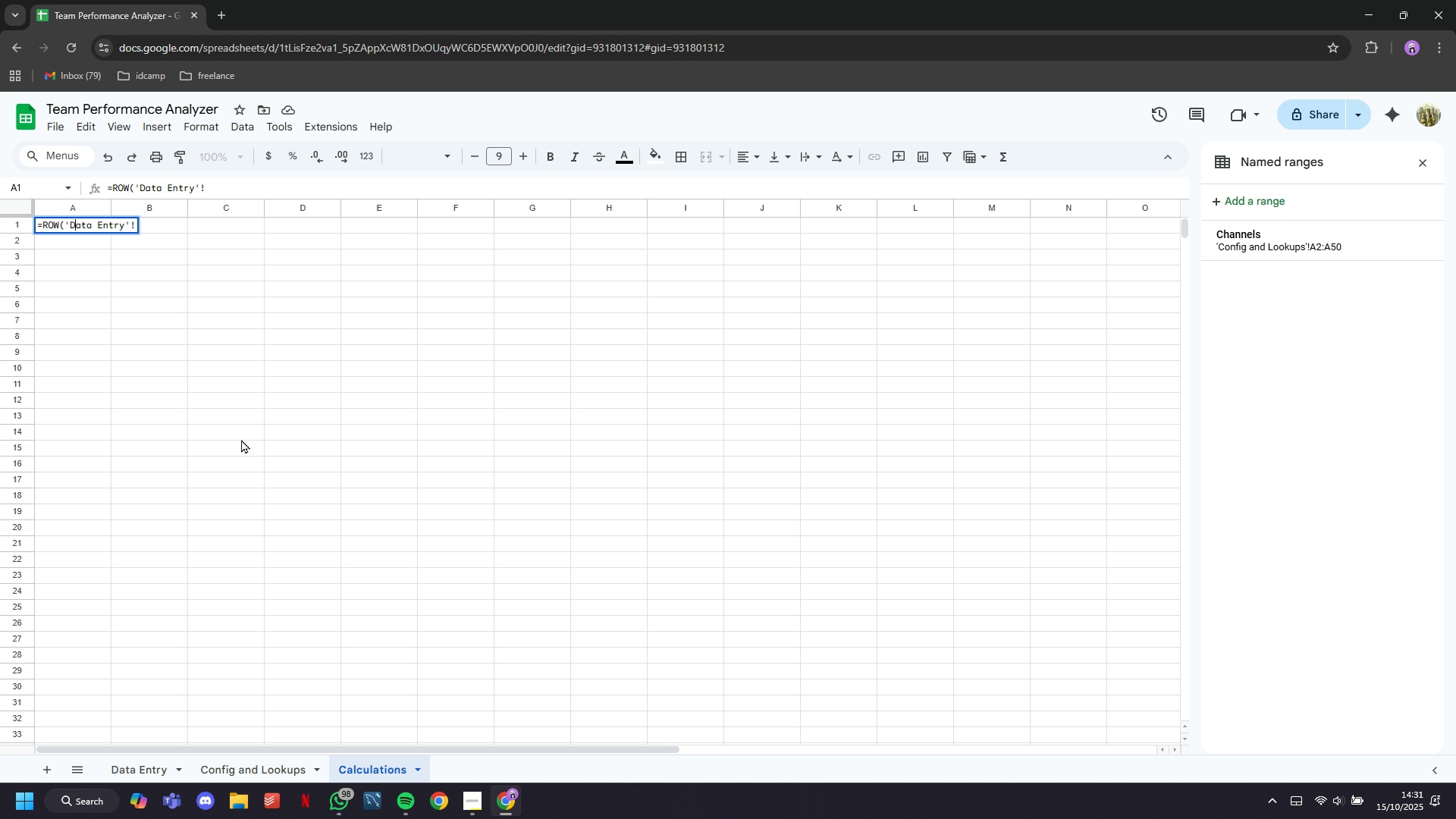 
hold_key(key=ArrowRight, duration=0.78)
 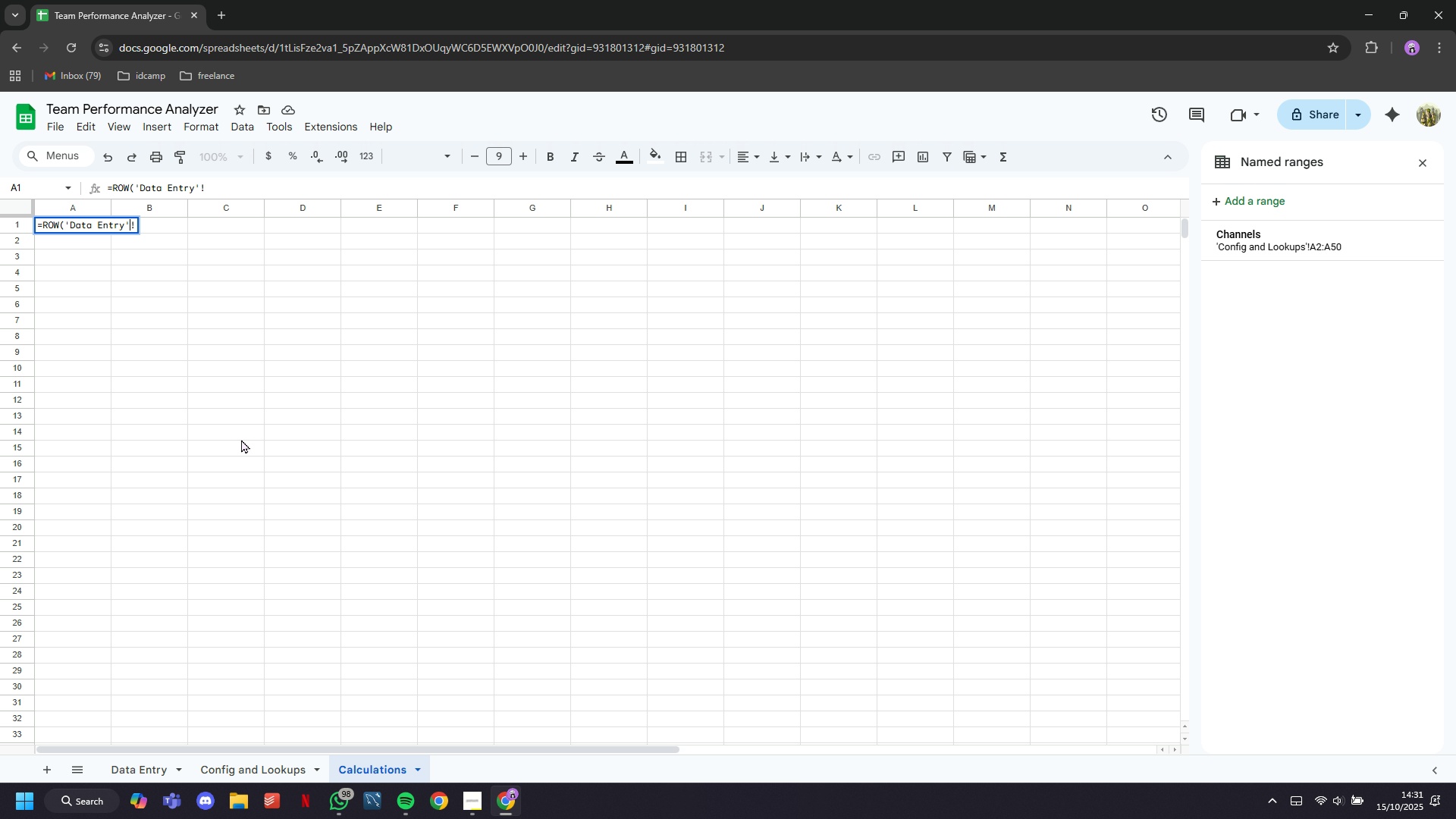 
key(ArrowRight)
 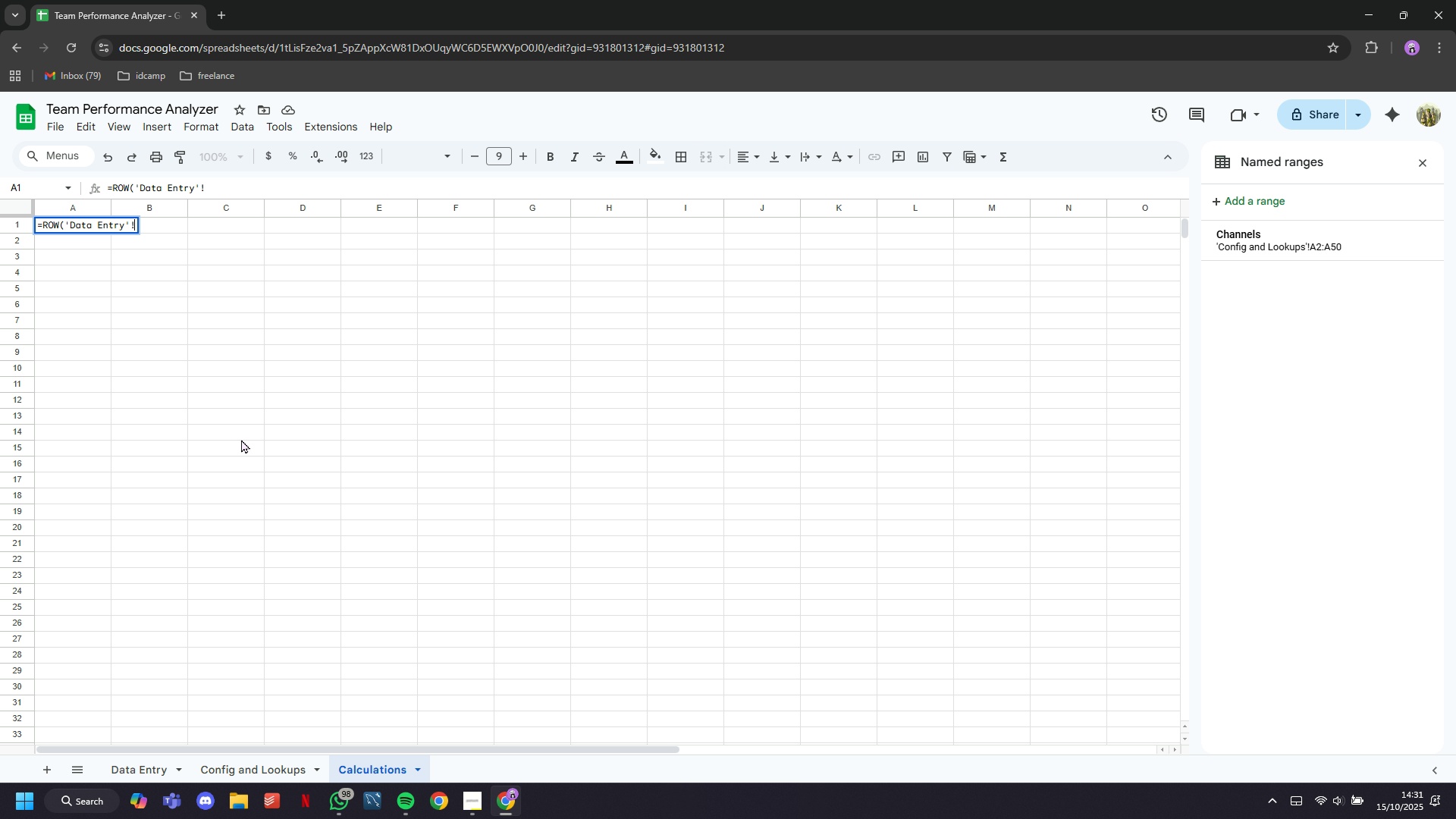 
type(A2:1)
key(Backspace)
type(A)-1)
 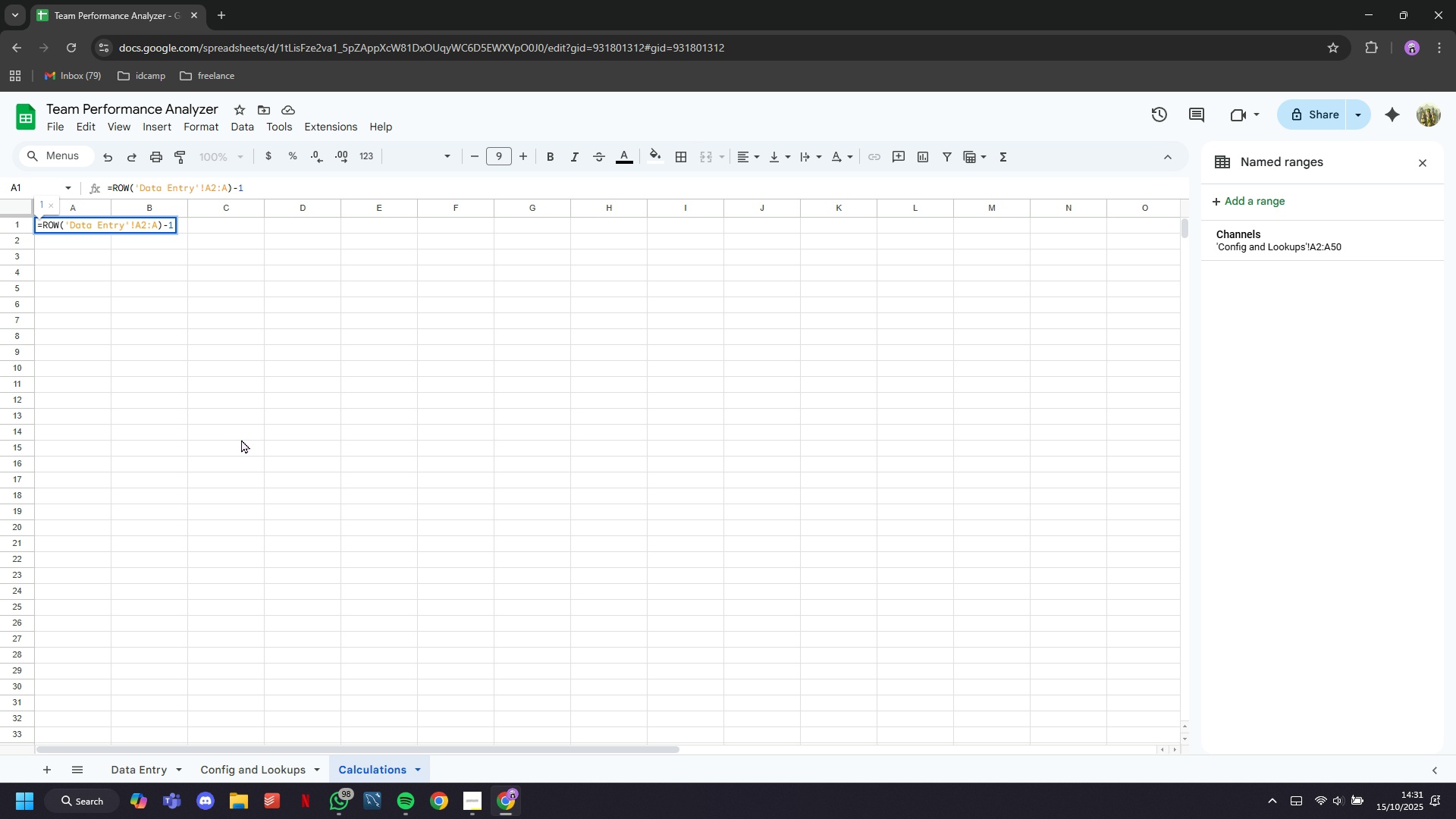 
key(Enter)
 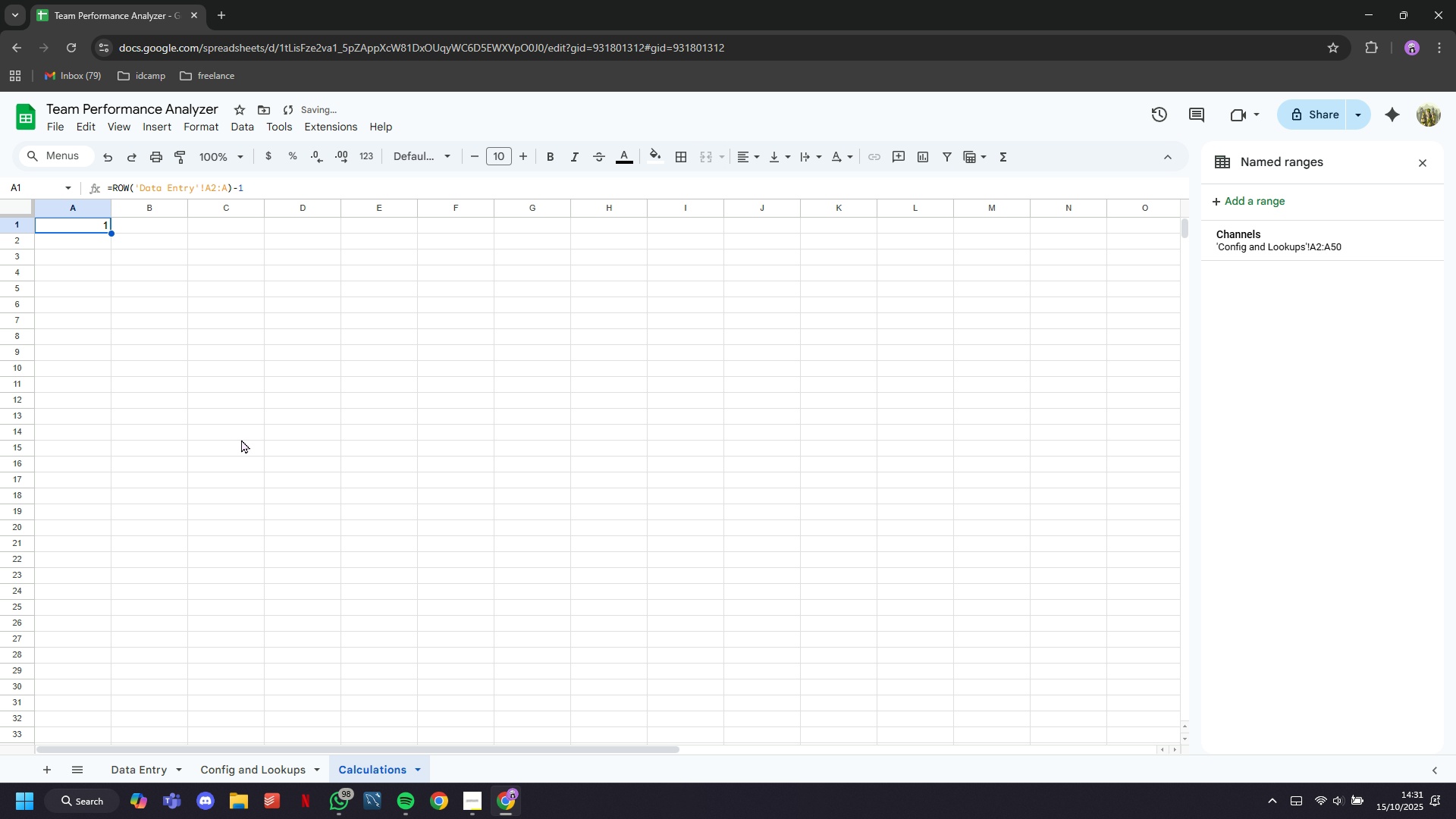 
key(ArrowUp)
 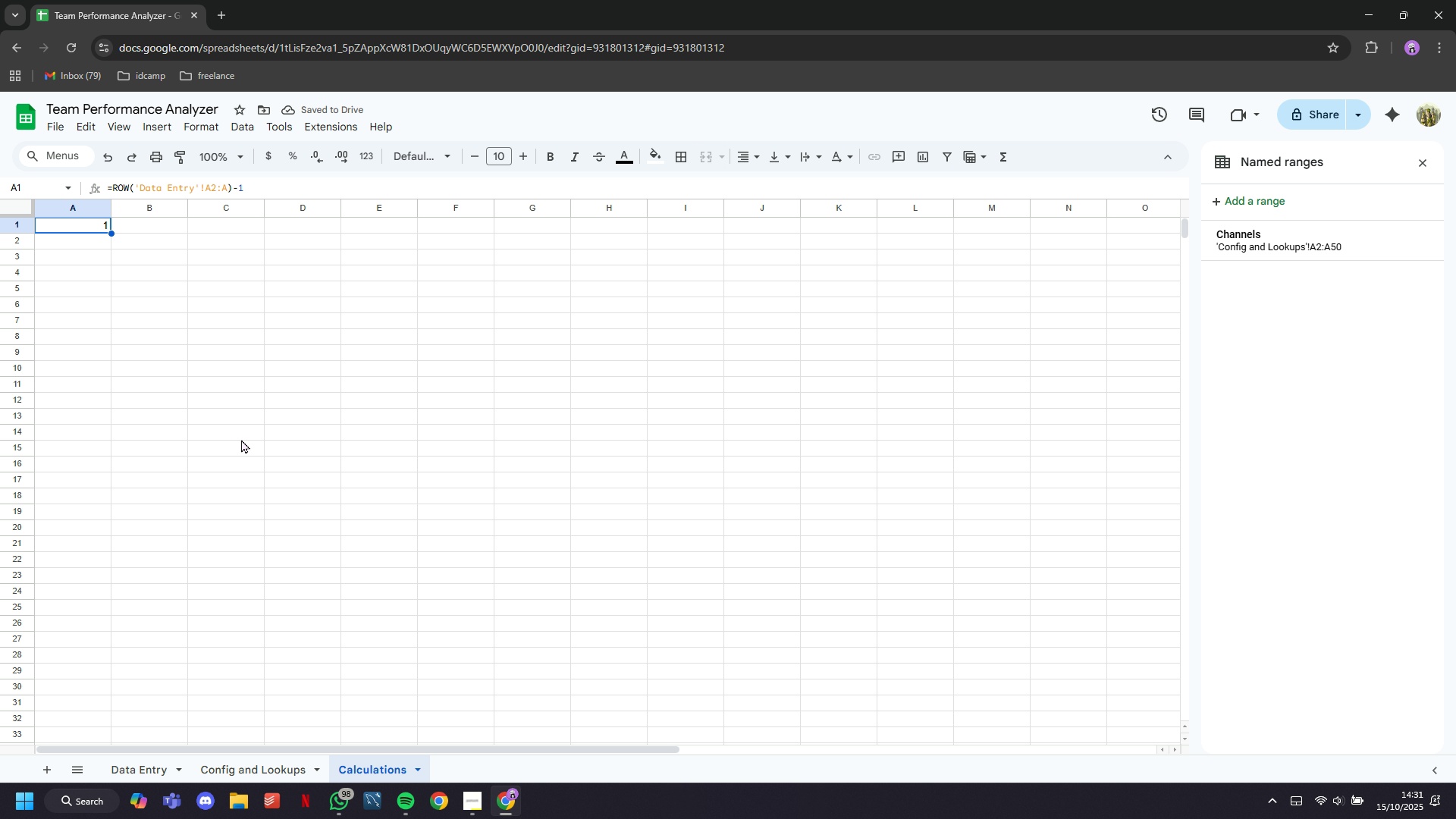 
wait(5.15)
 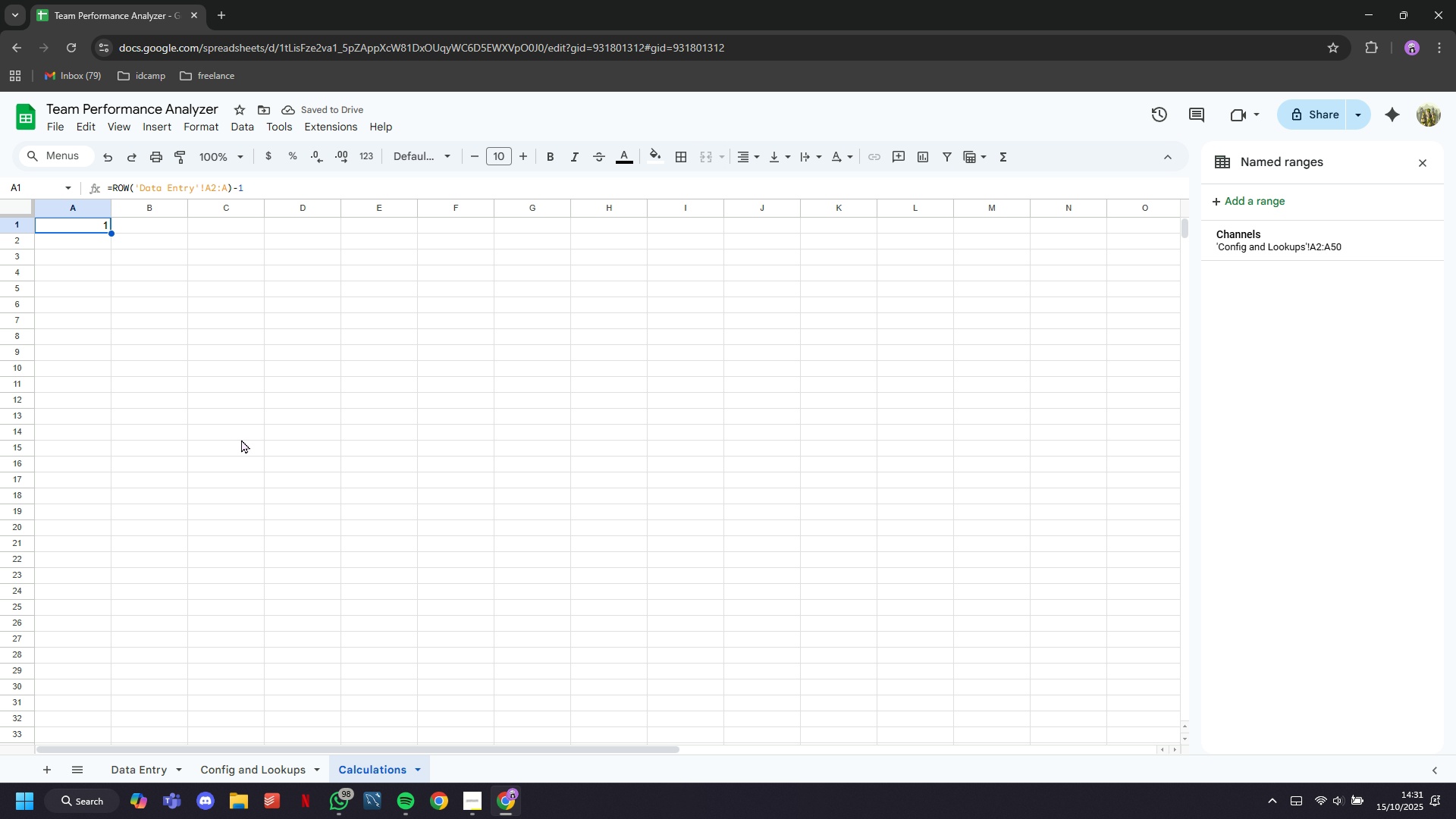 
type(RO)
key(Backspace)
type(owID)
key(Backspace)
key(Backspace)
type(id)
key(Backspace)
key(Backspace)
type(ID)
 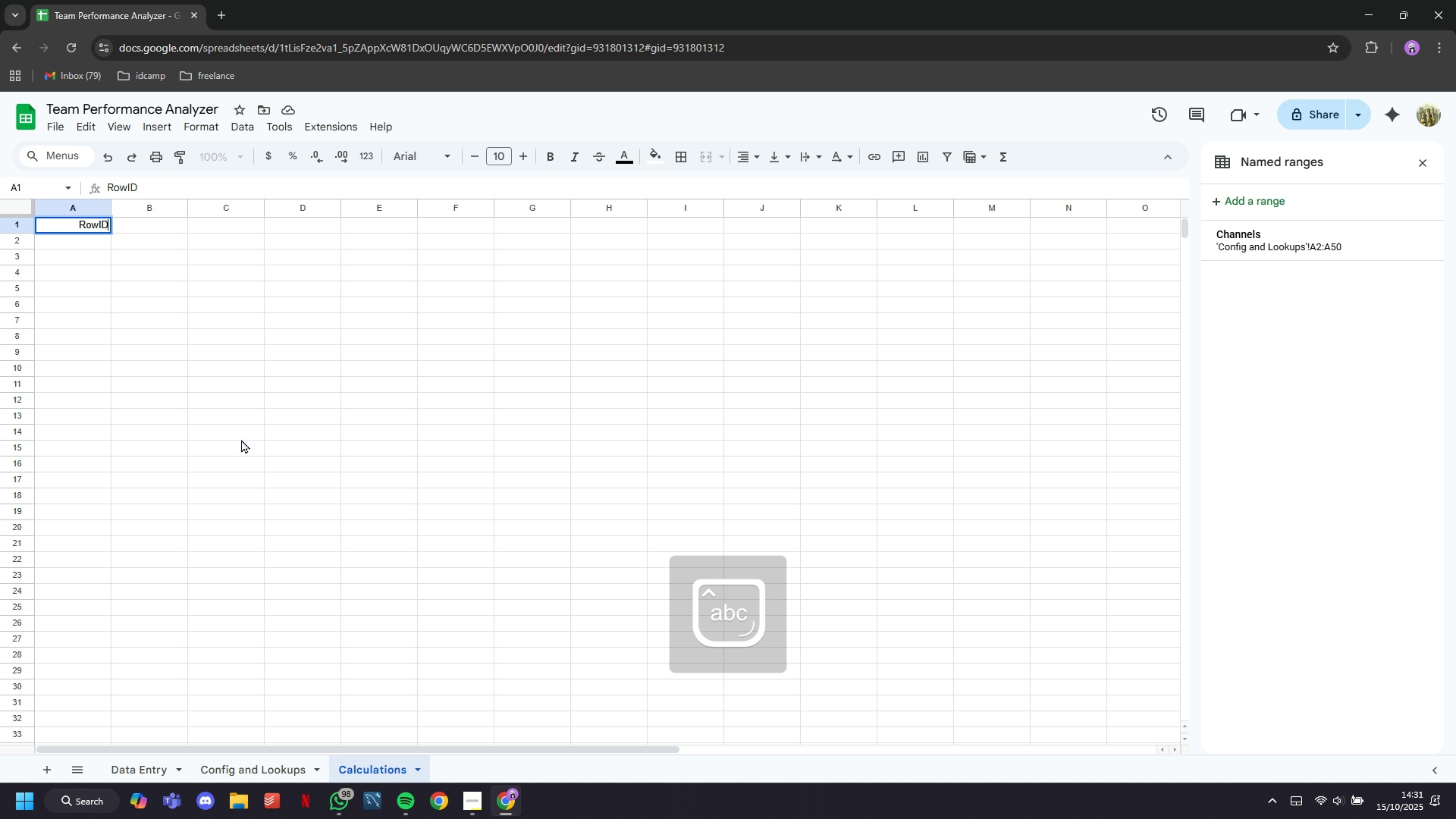 
key(ArrowRight)
 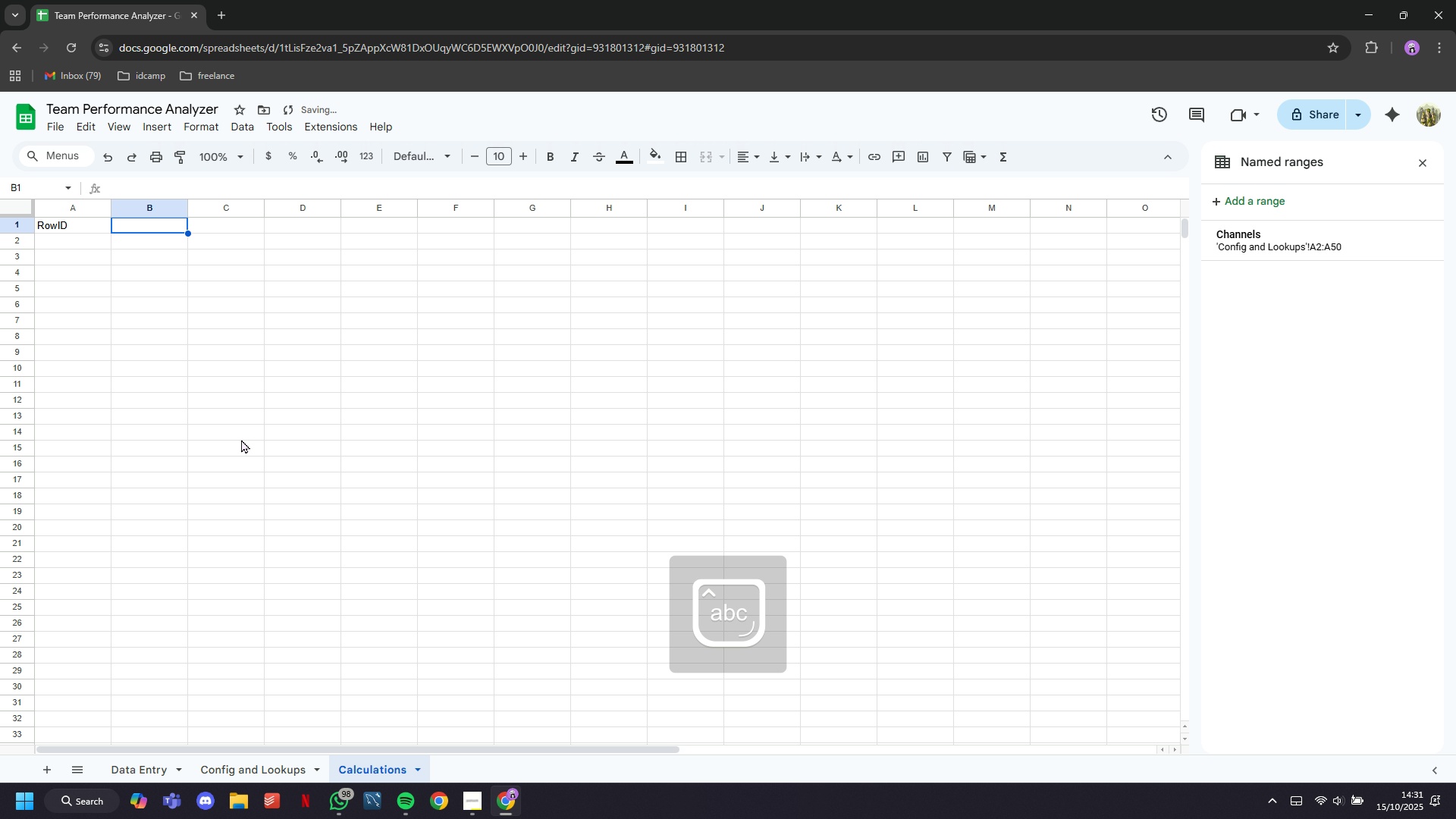 
type(Campaign Name)
 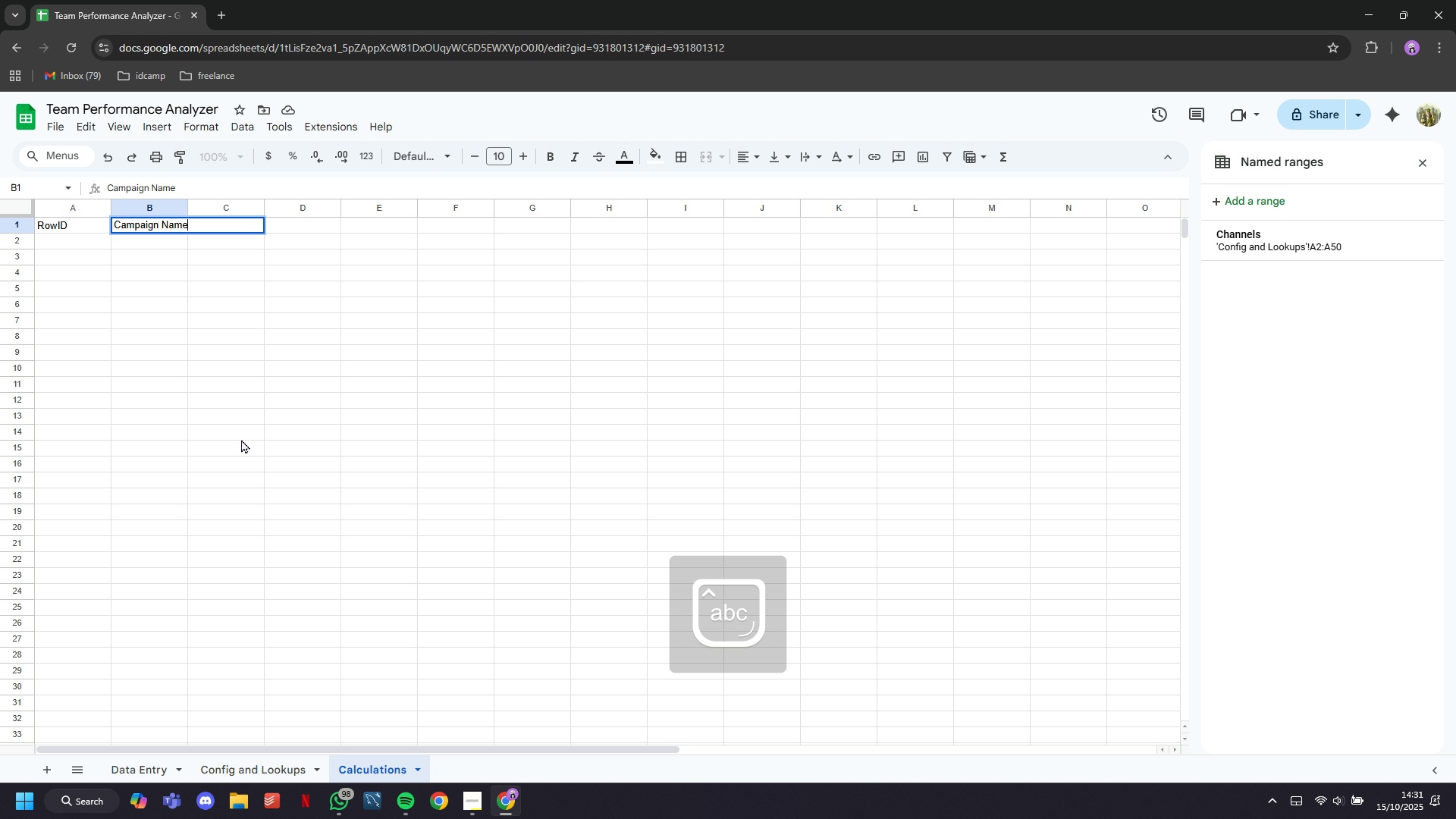 
key(ArrowRight)
 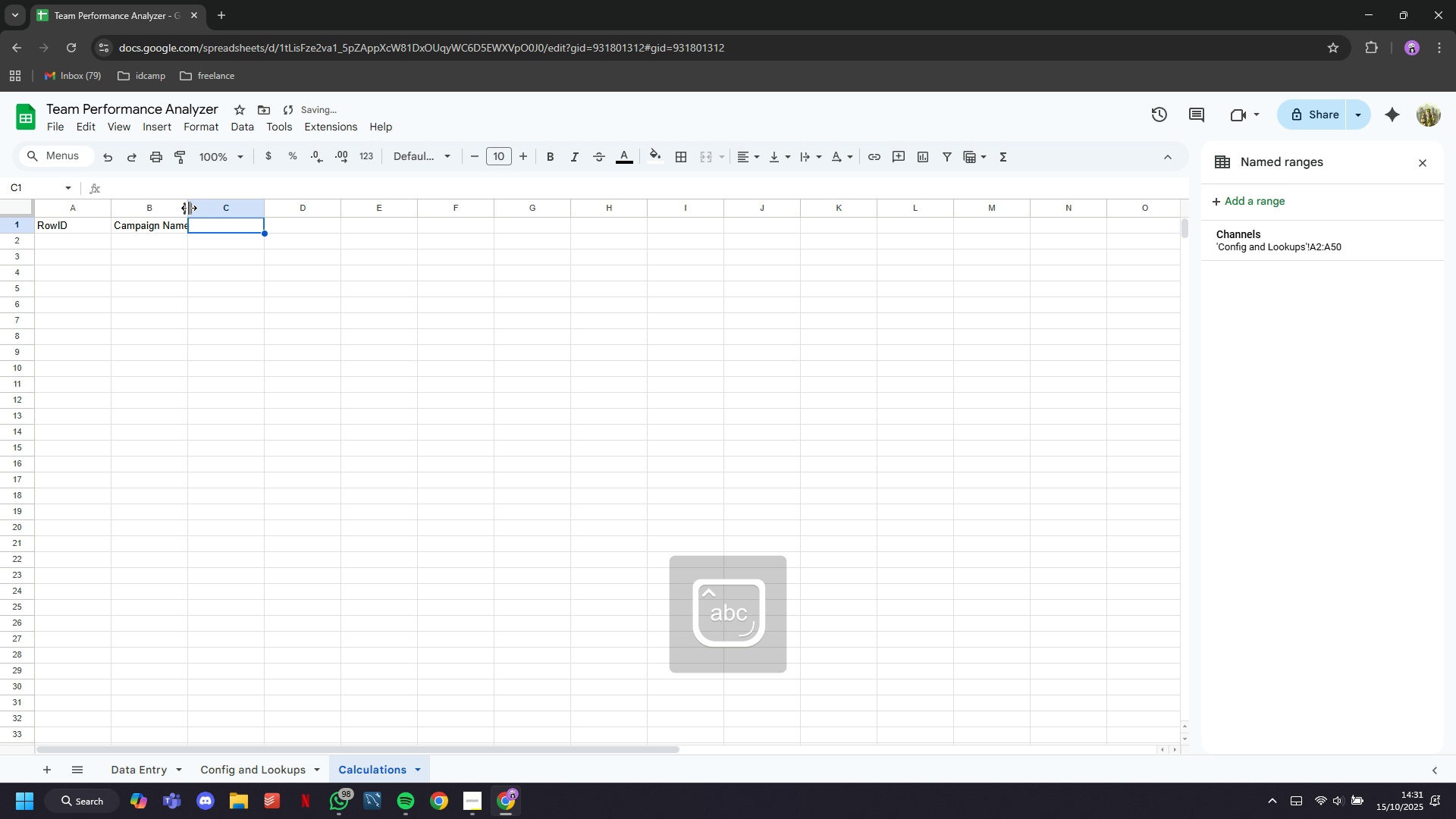 
double_click([187, 208])
 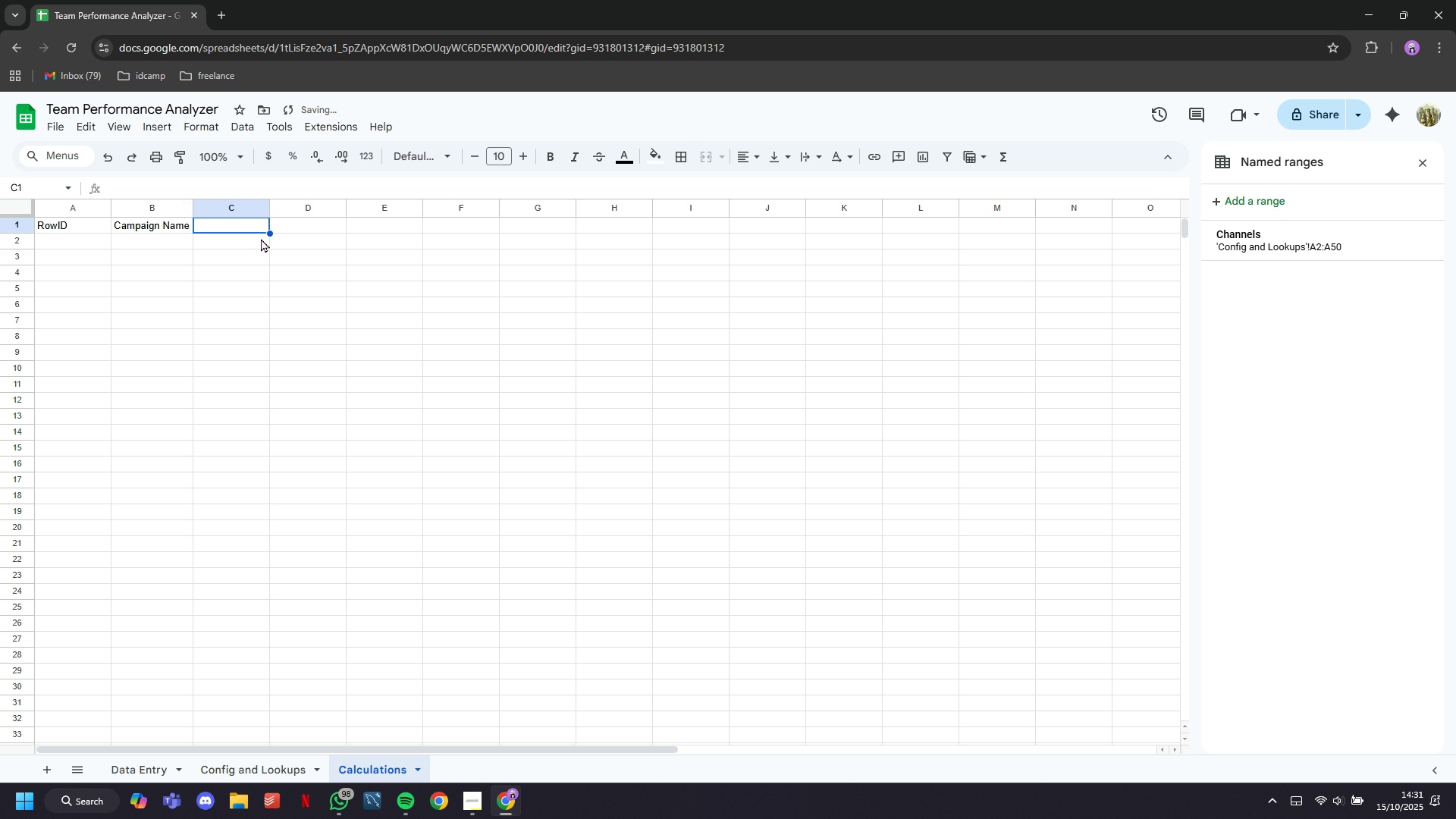 
type(Channel)
 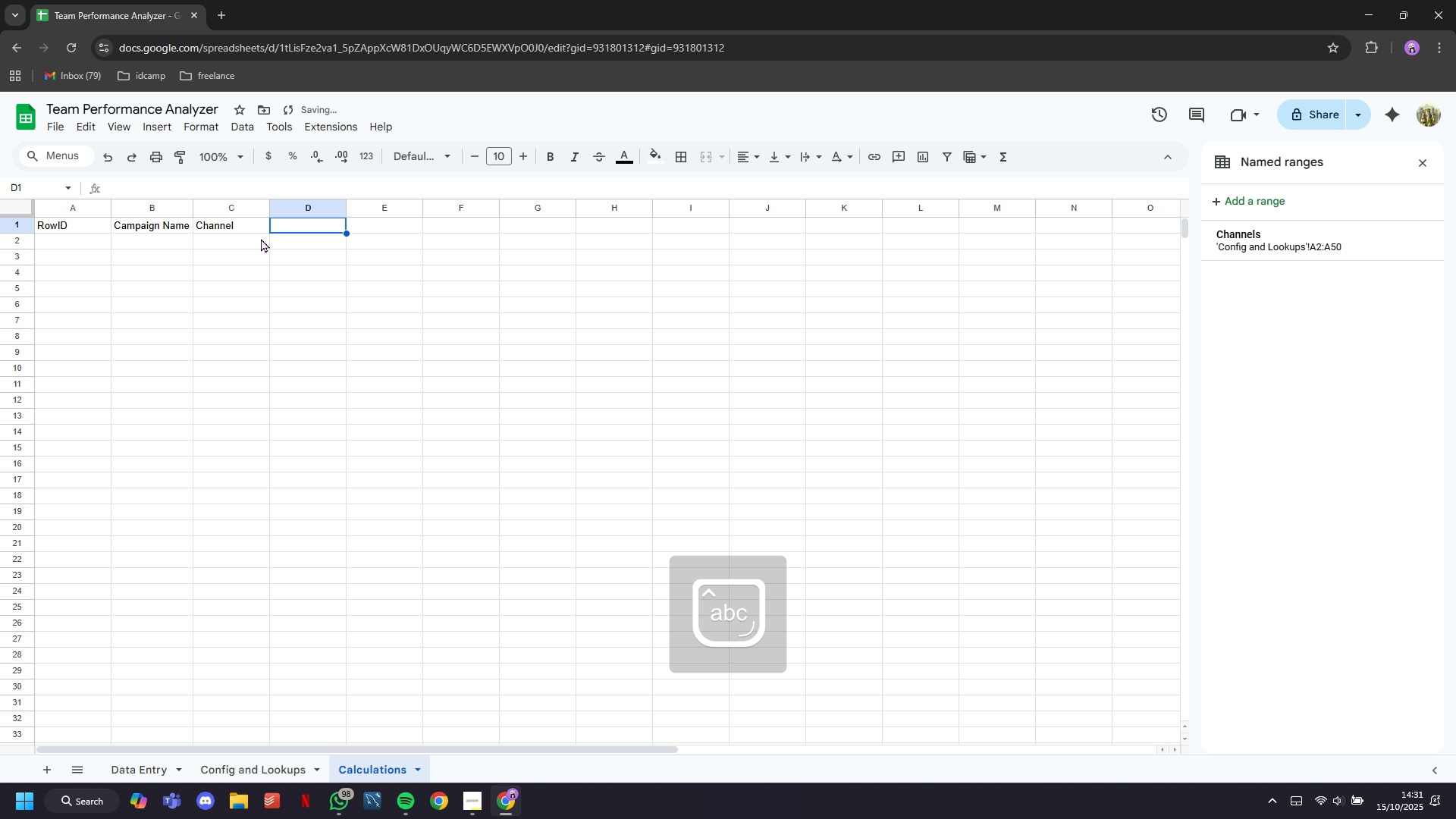 
key(ArrowRight)
 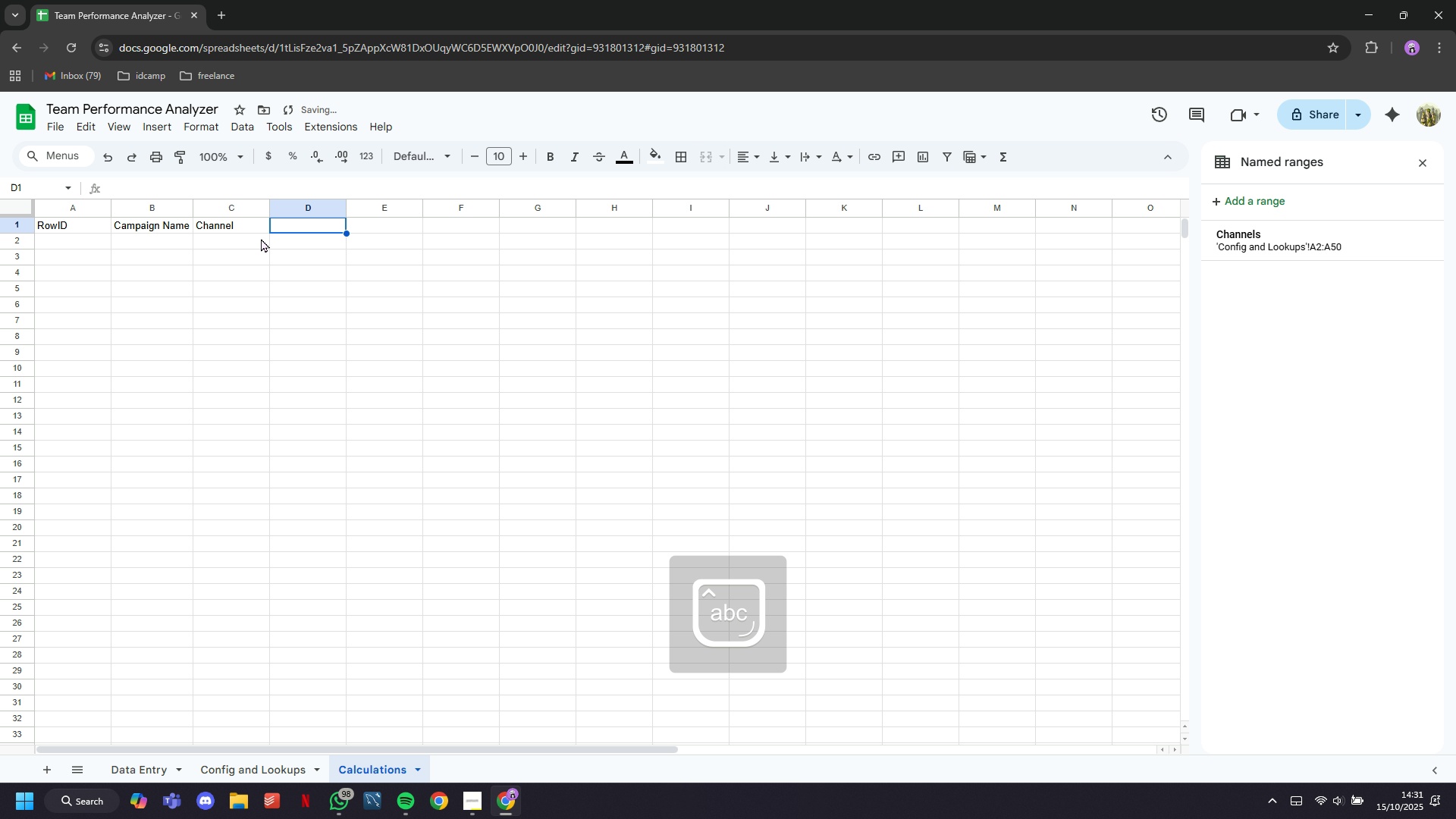 
type(Start Date)
 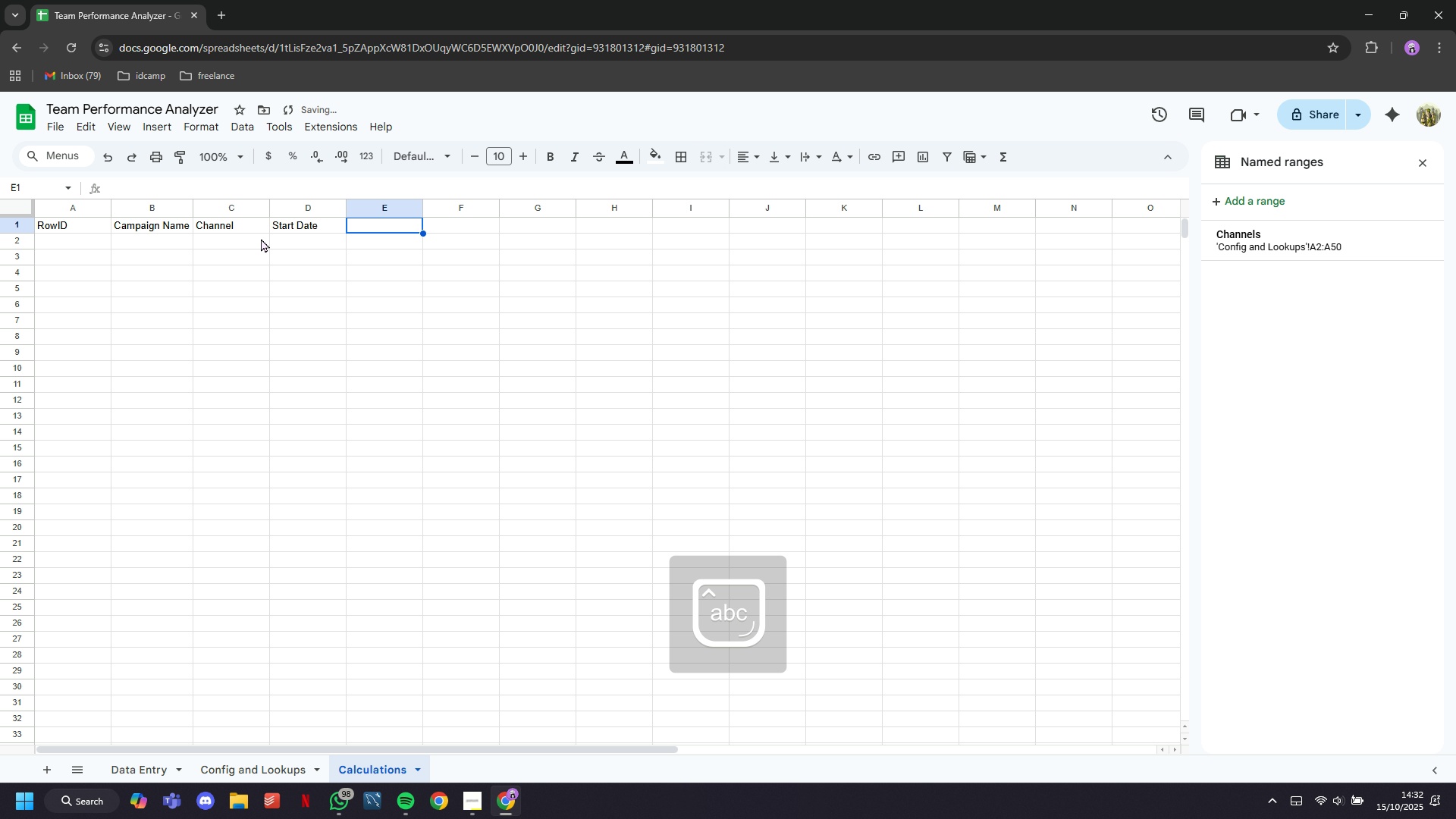 
key(ArrowRight)
 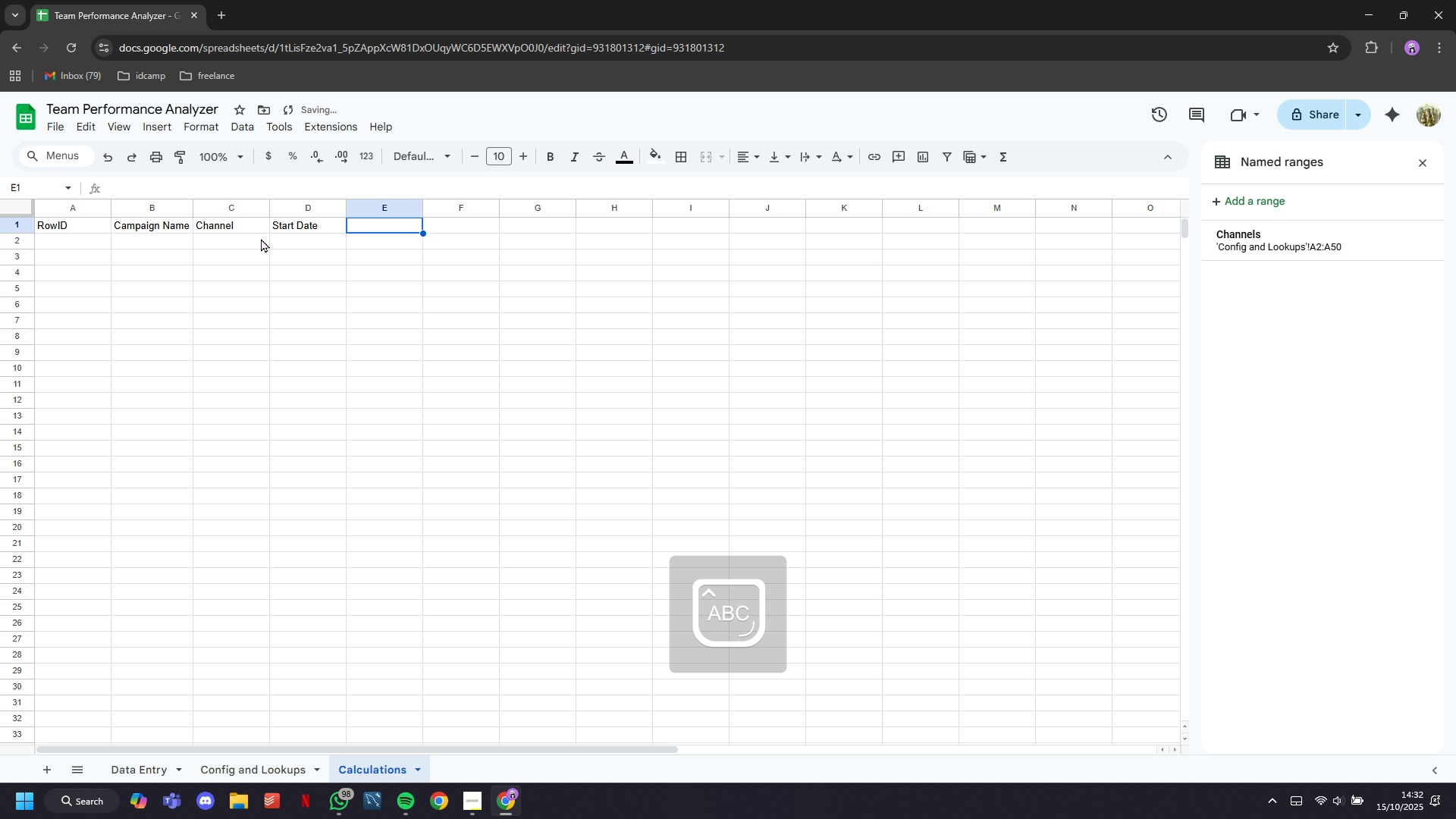 
type(End Dae)
key(Backspace)
type(e)
 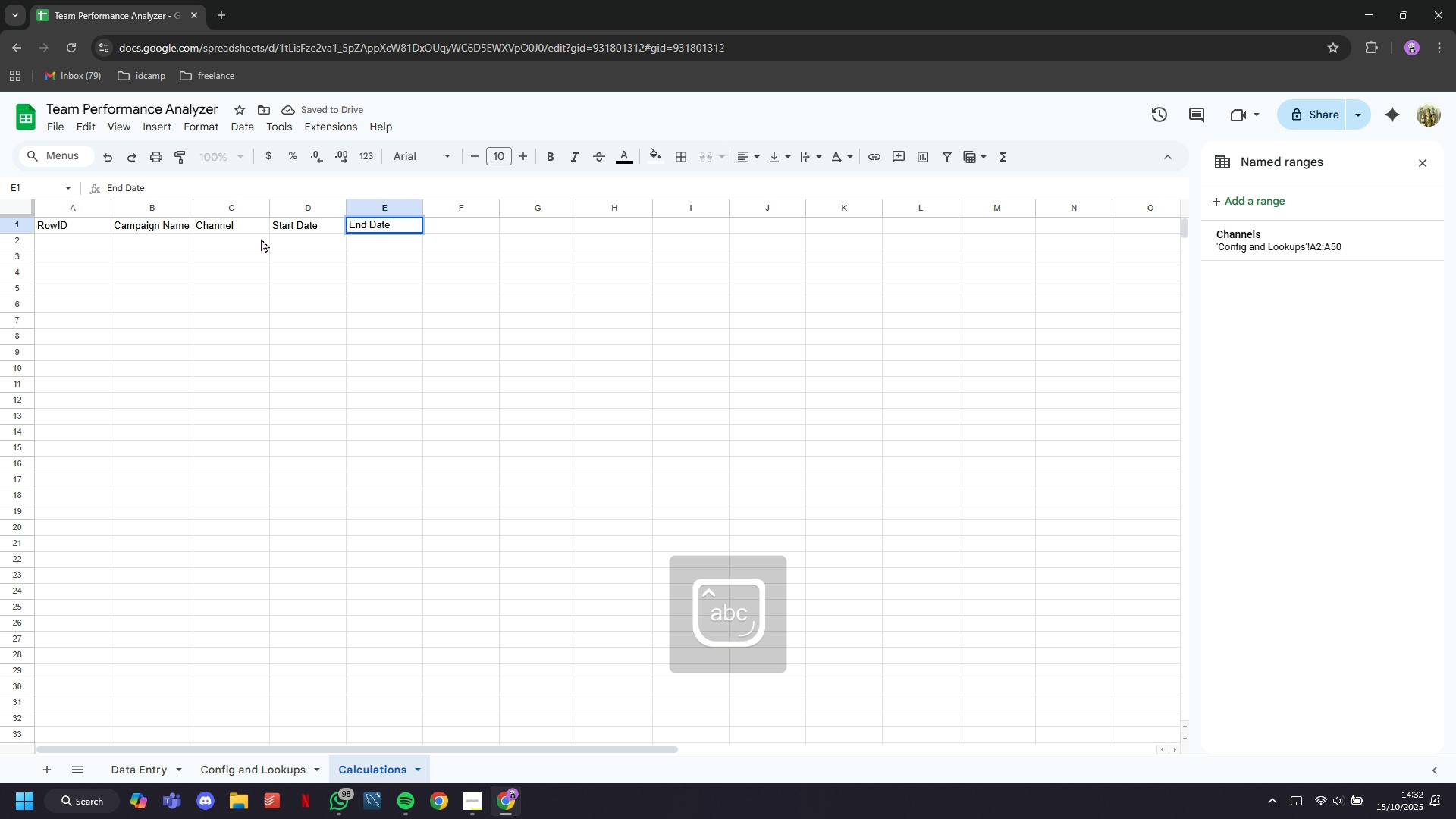 
hold_key(key=T, duration=0.31)
 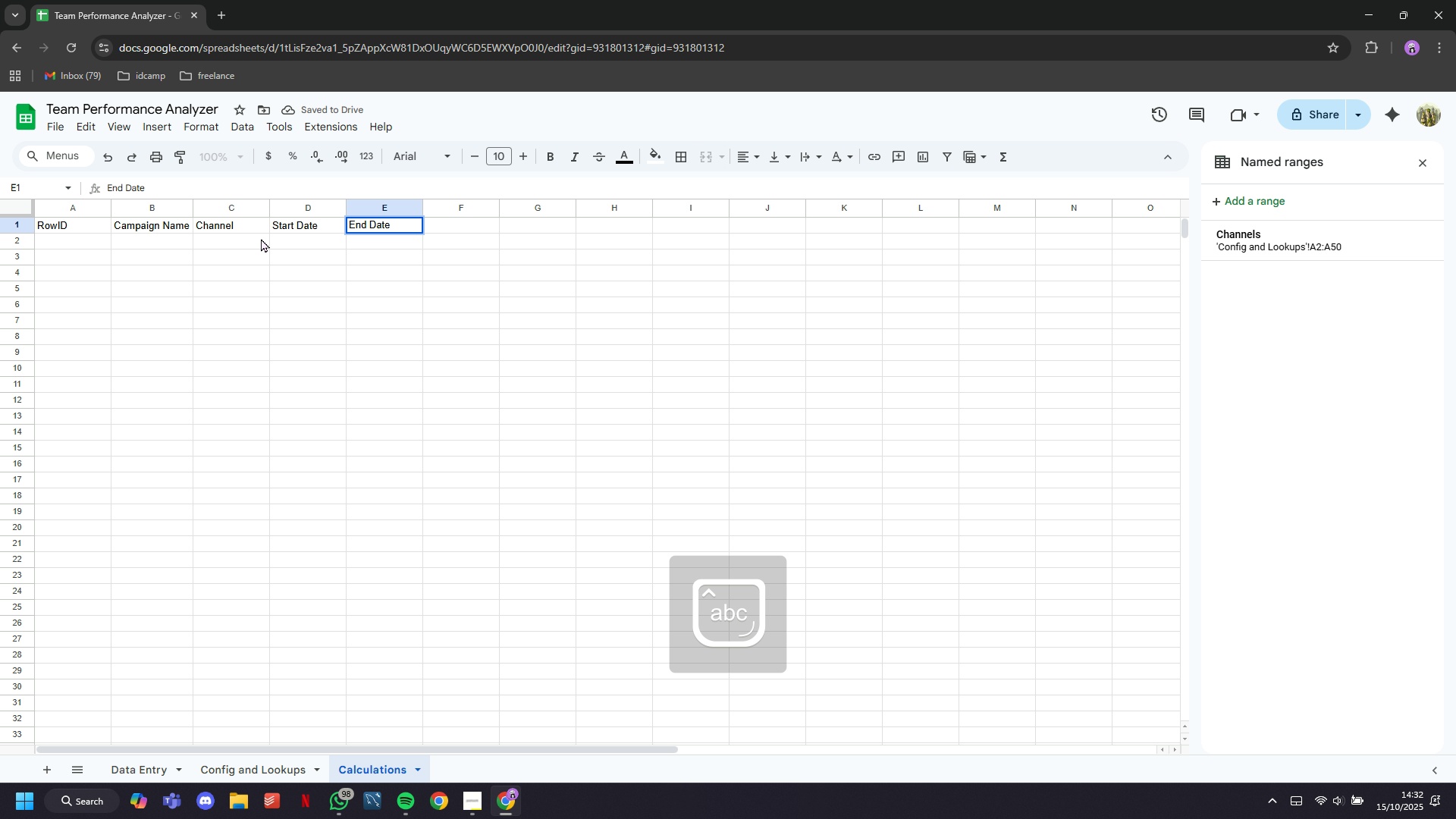 
key(ArrowRight)
 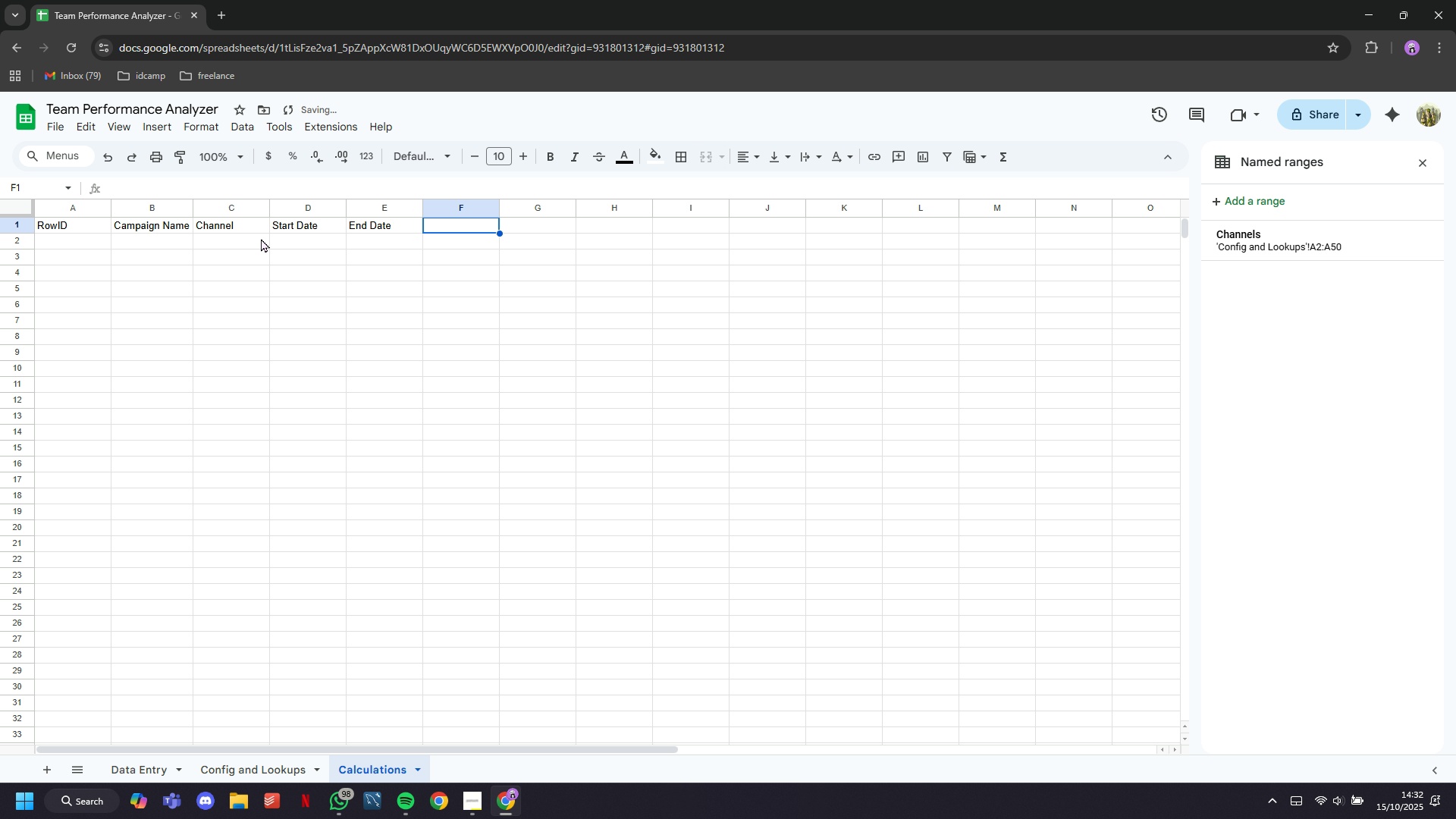 
type(Budget)
 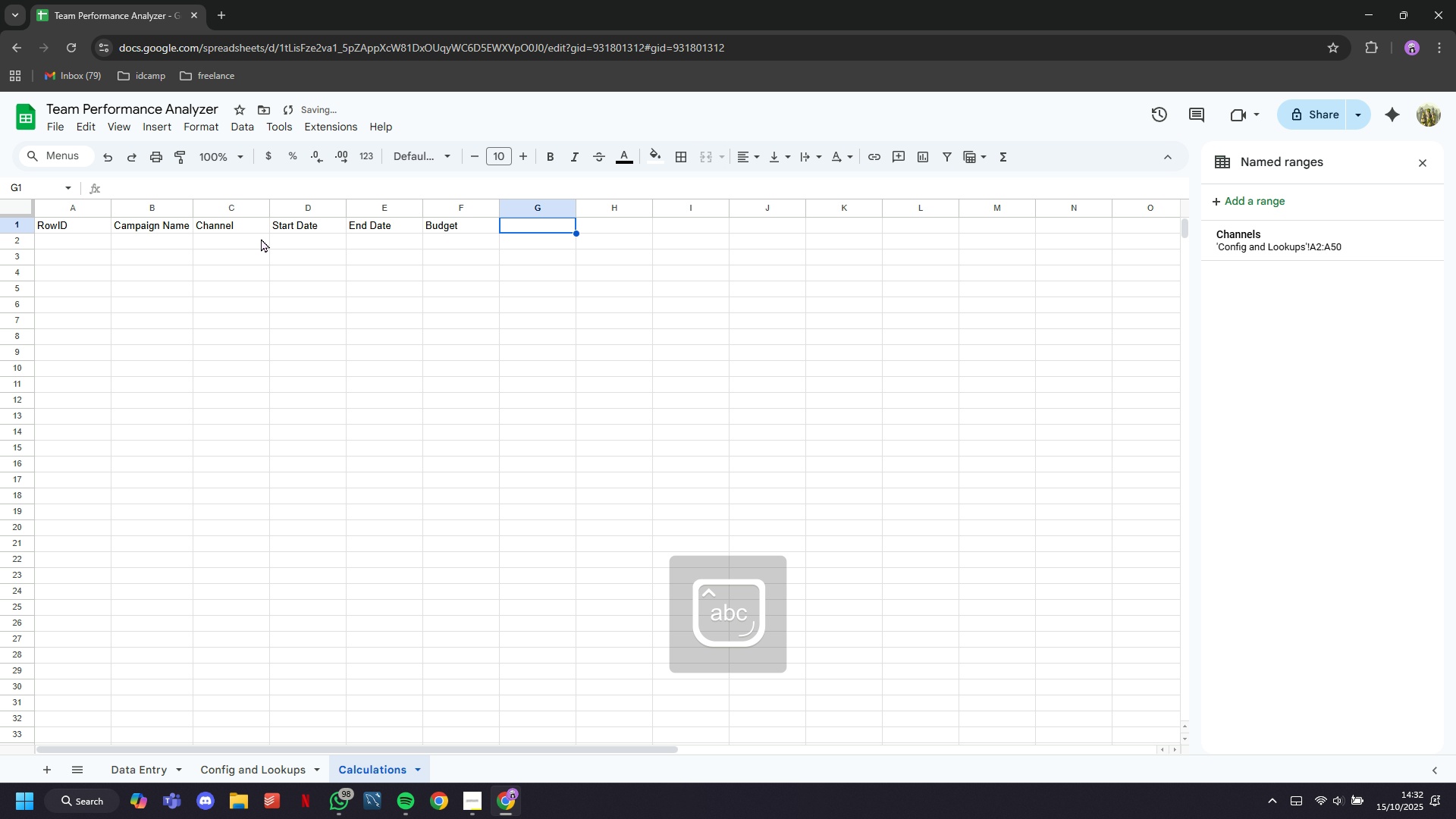 
key(ArrowRight)
 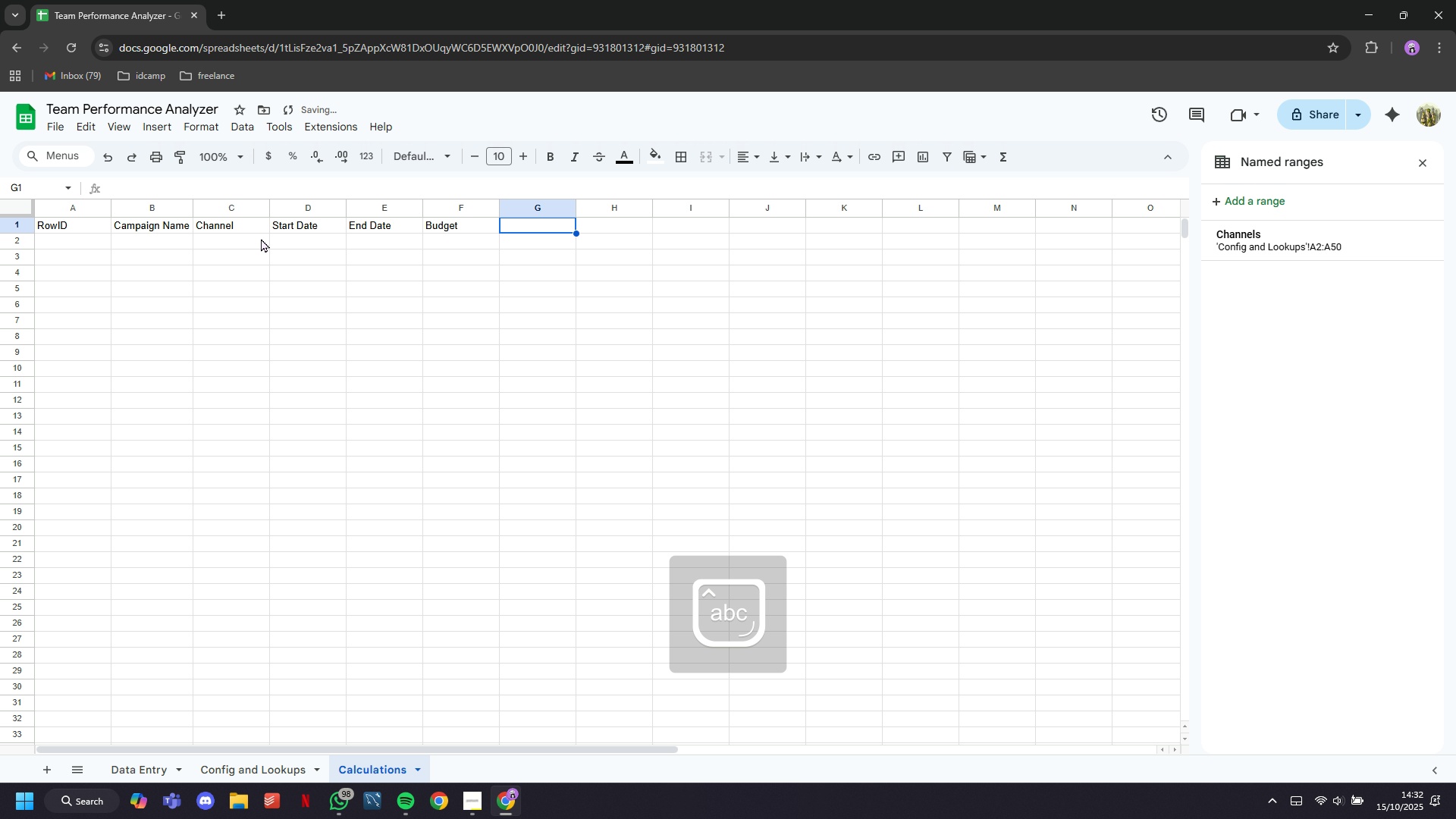 
key(ArrowRight)
 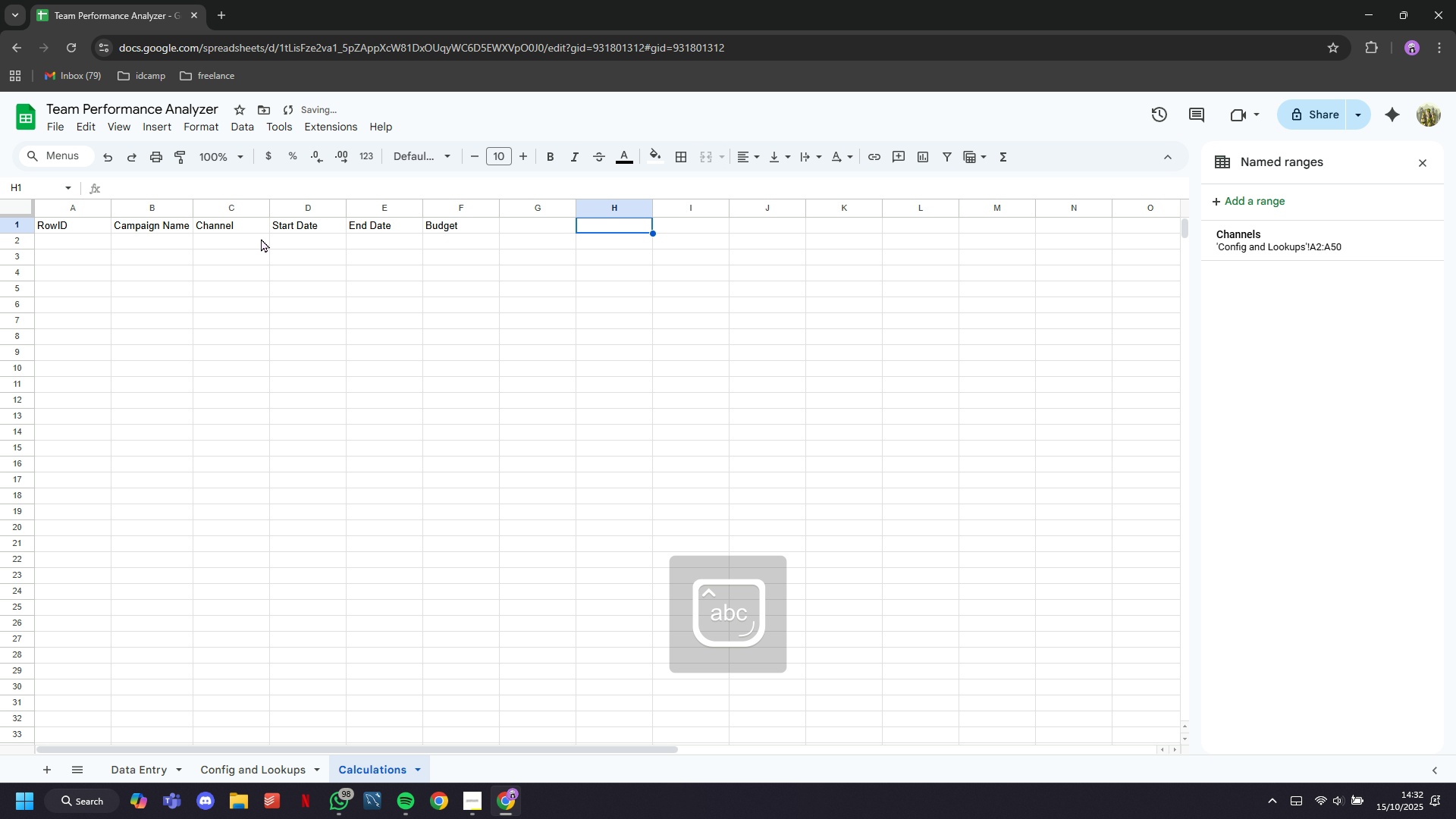 
type(Iression)
key(Backspace)
 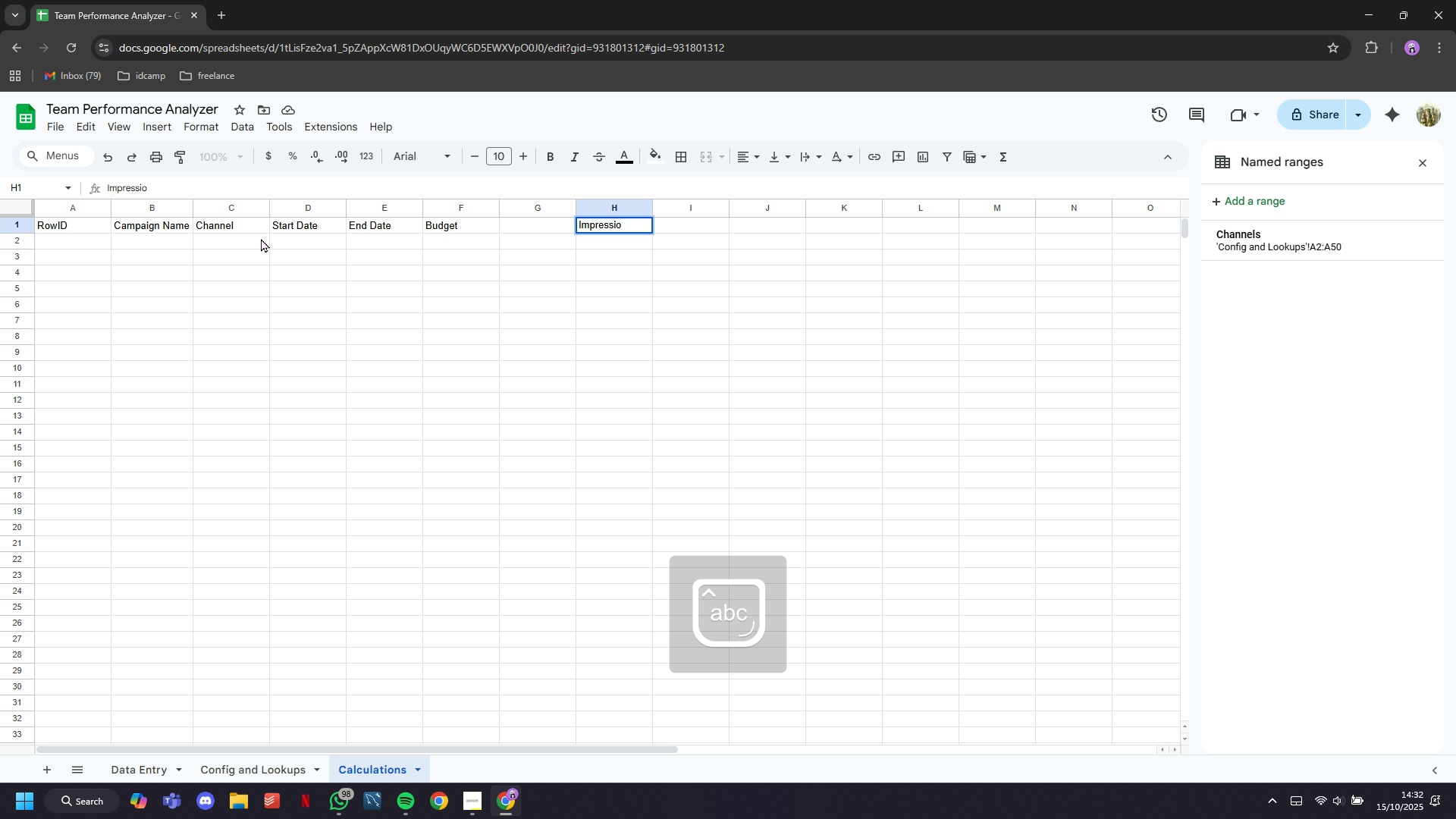 
hold_key(key=M, duration=5.22)
 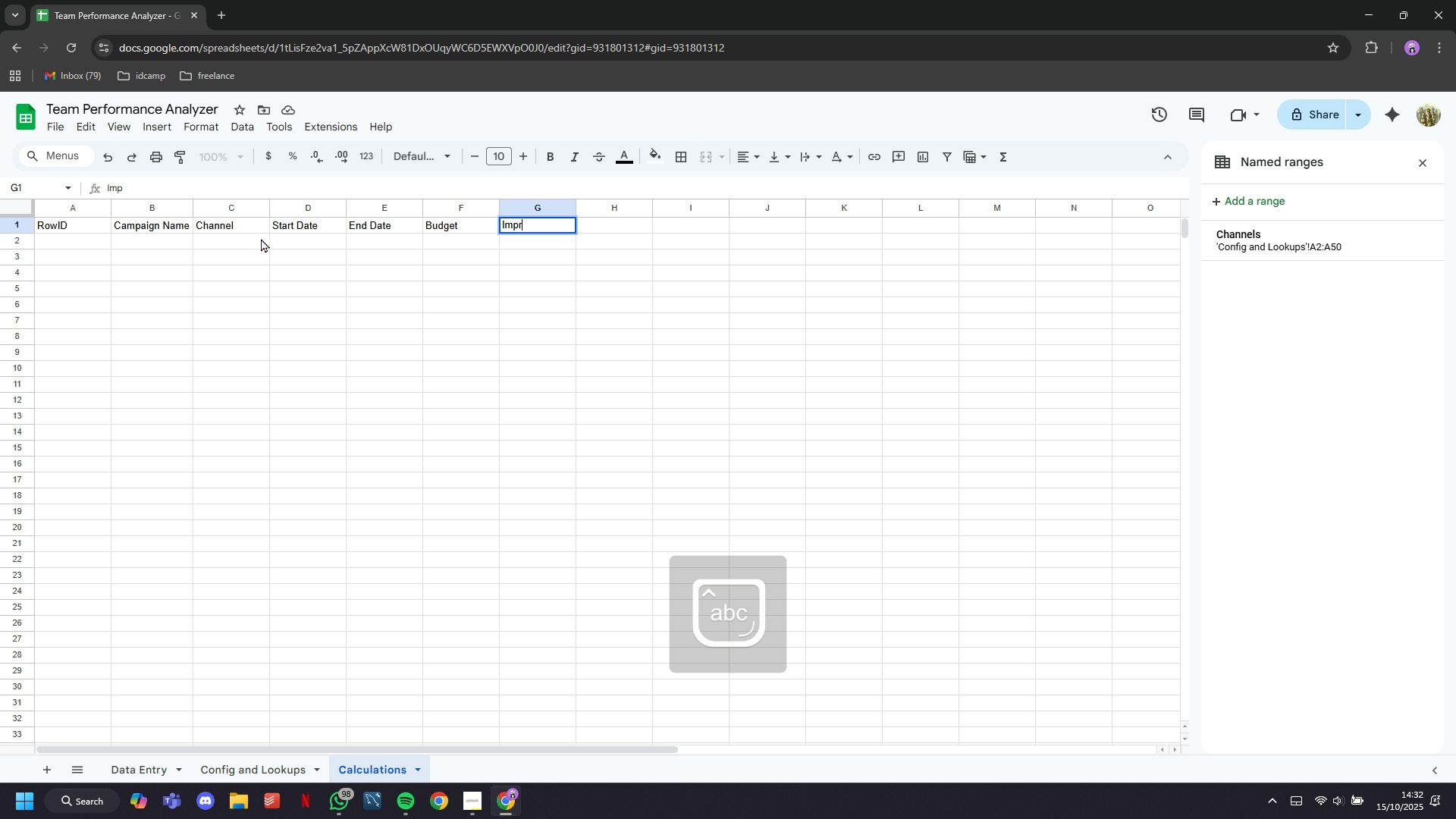 
hold_key(key=P, duration=5.25)
 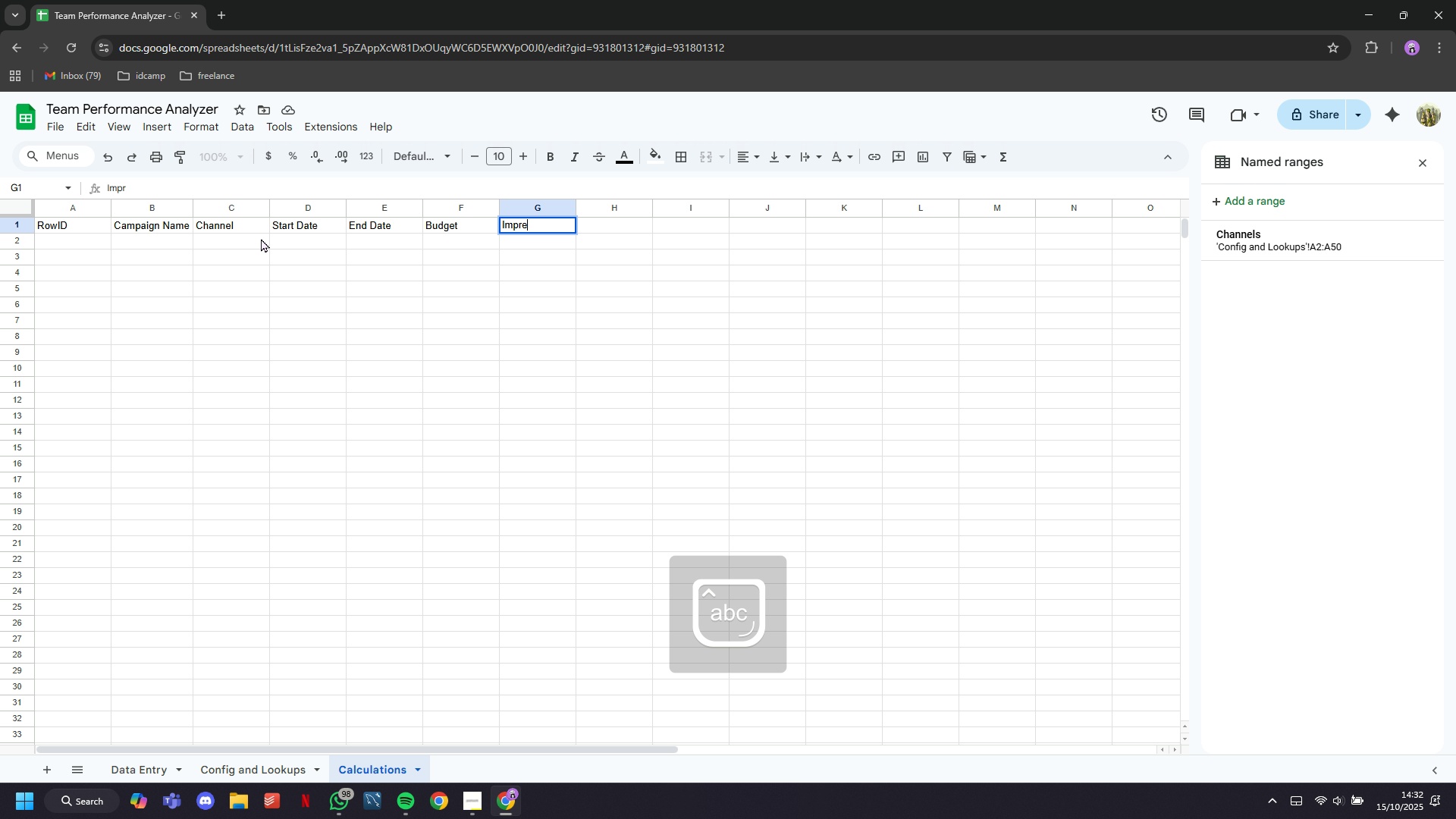 
key(Control+A)
 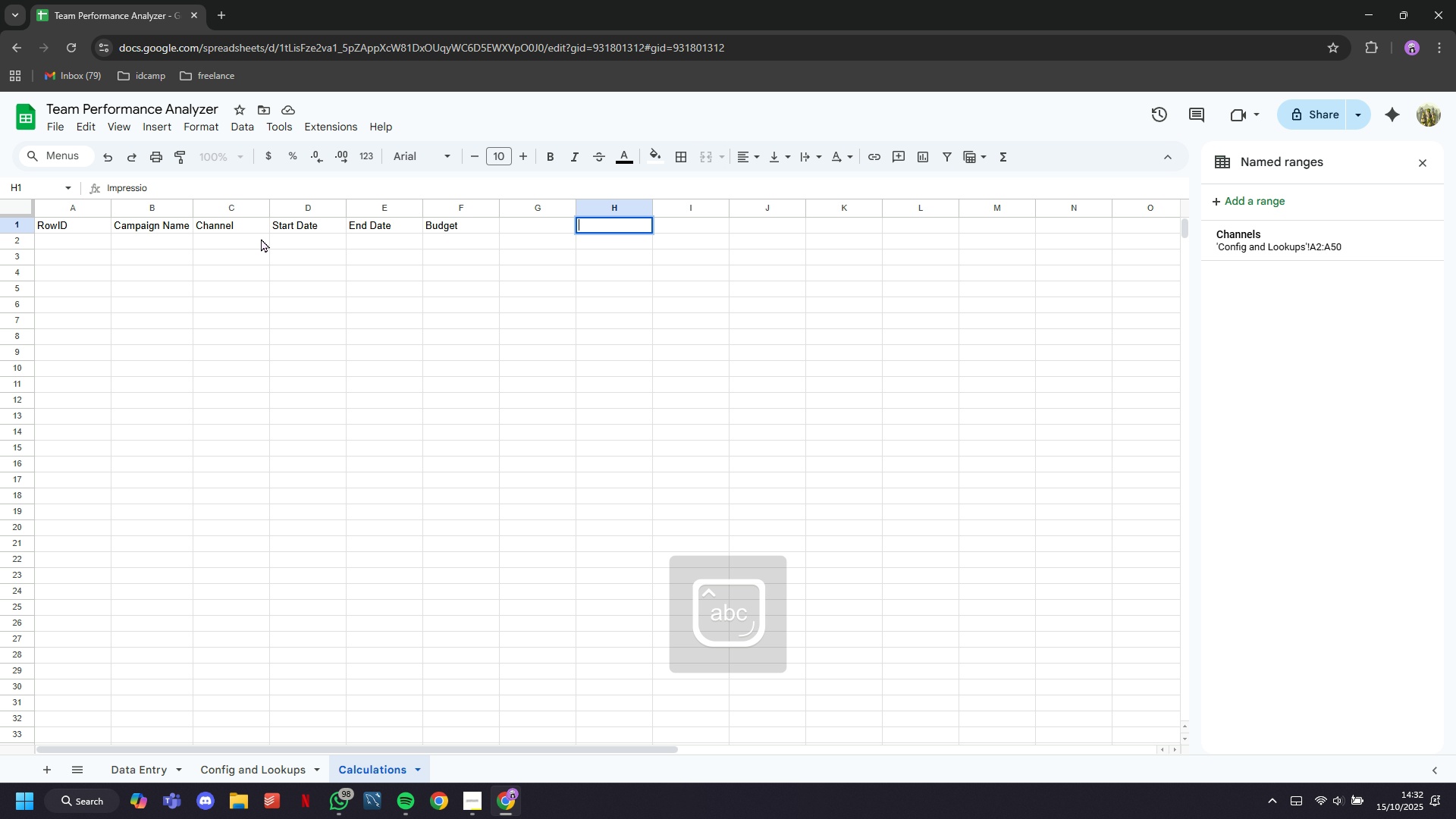 
key(Backspace)
 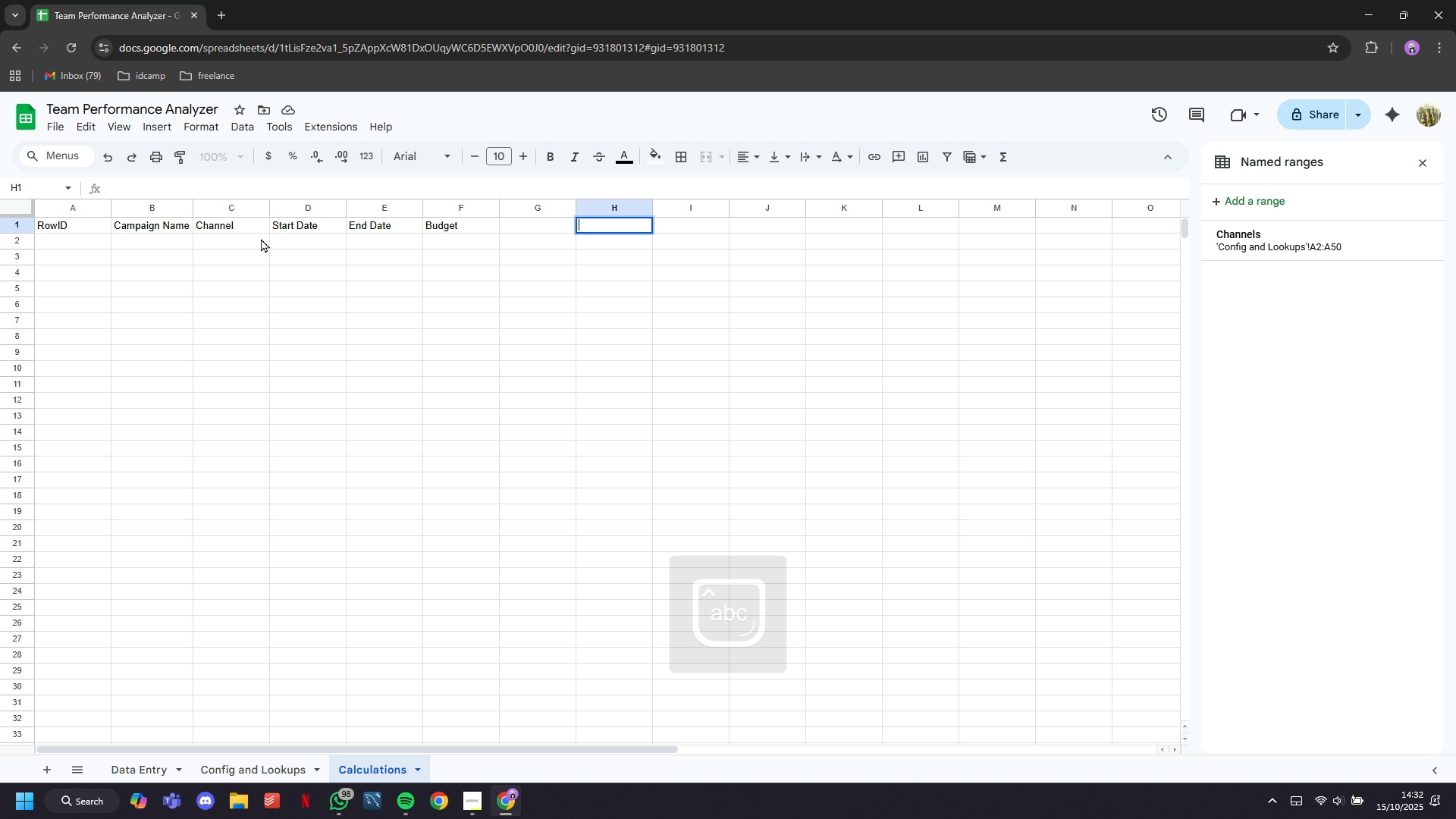 
key(ArrowLeft)
 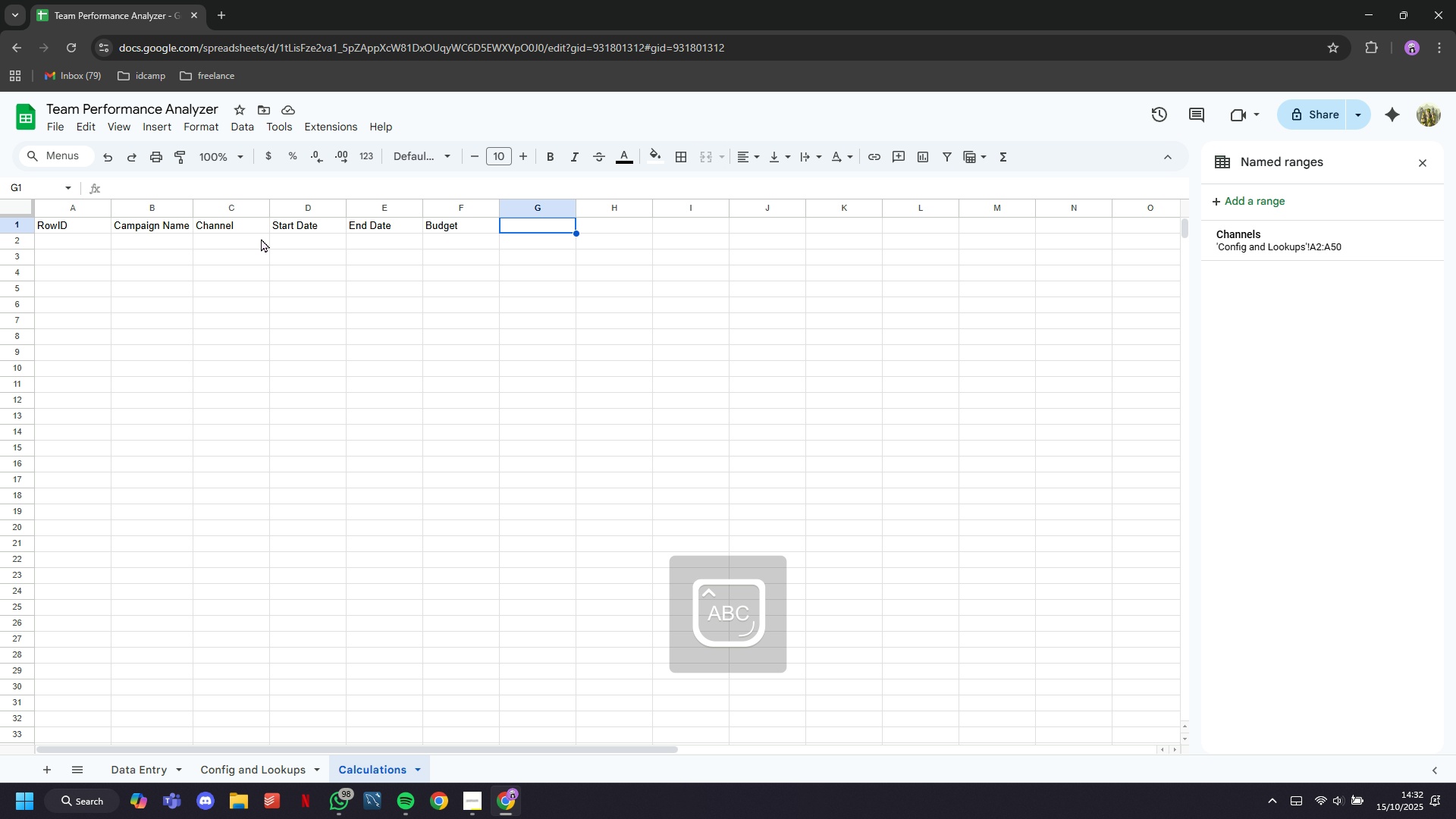 
type(Iressions)
 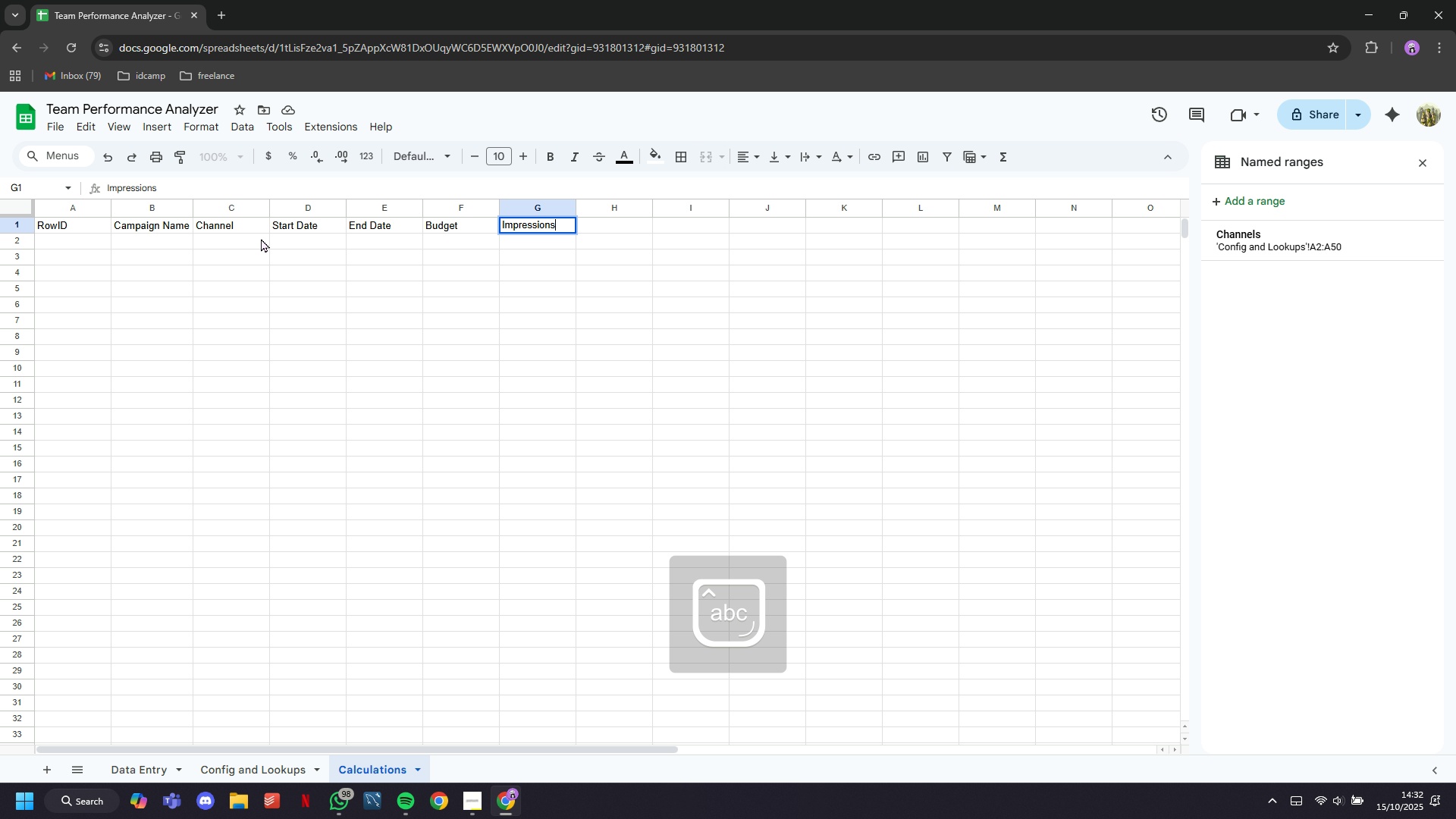 
key(ArrowRight)
 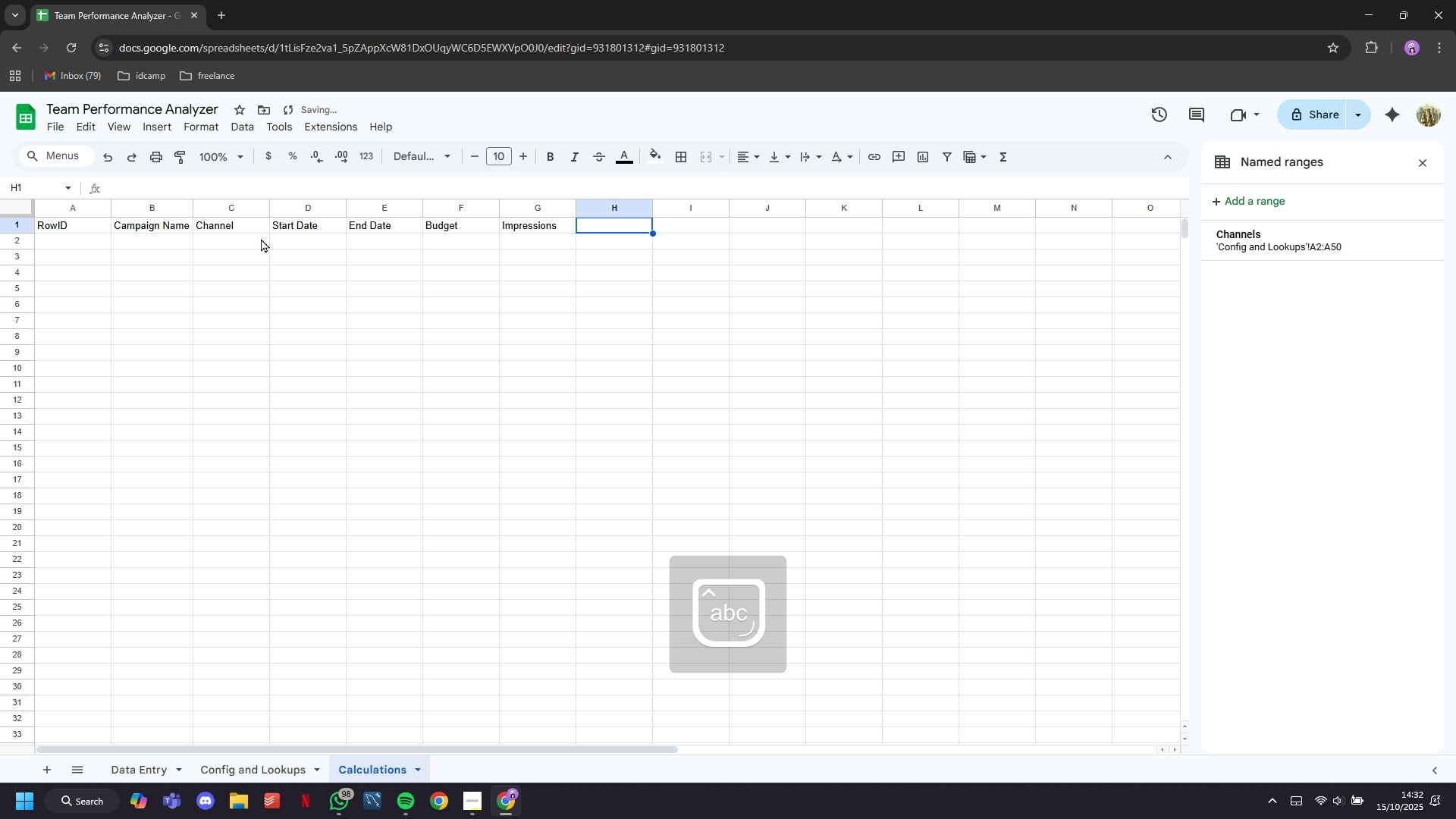 
type(CL)
key(Backspace)
type(licks)
 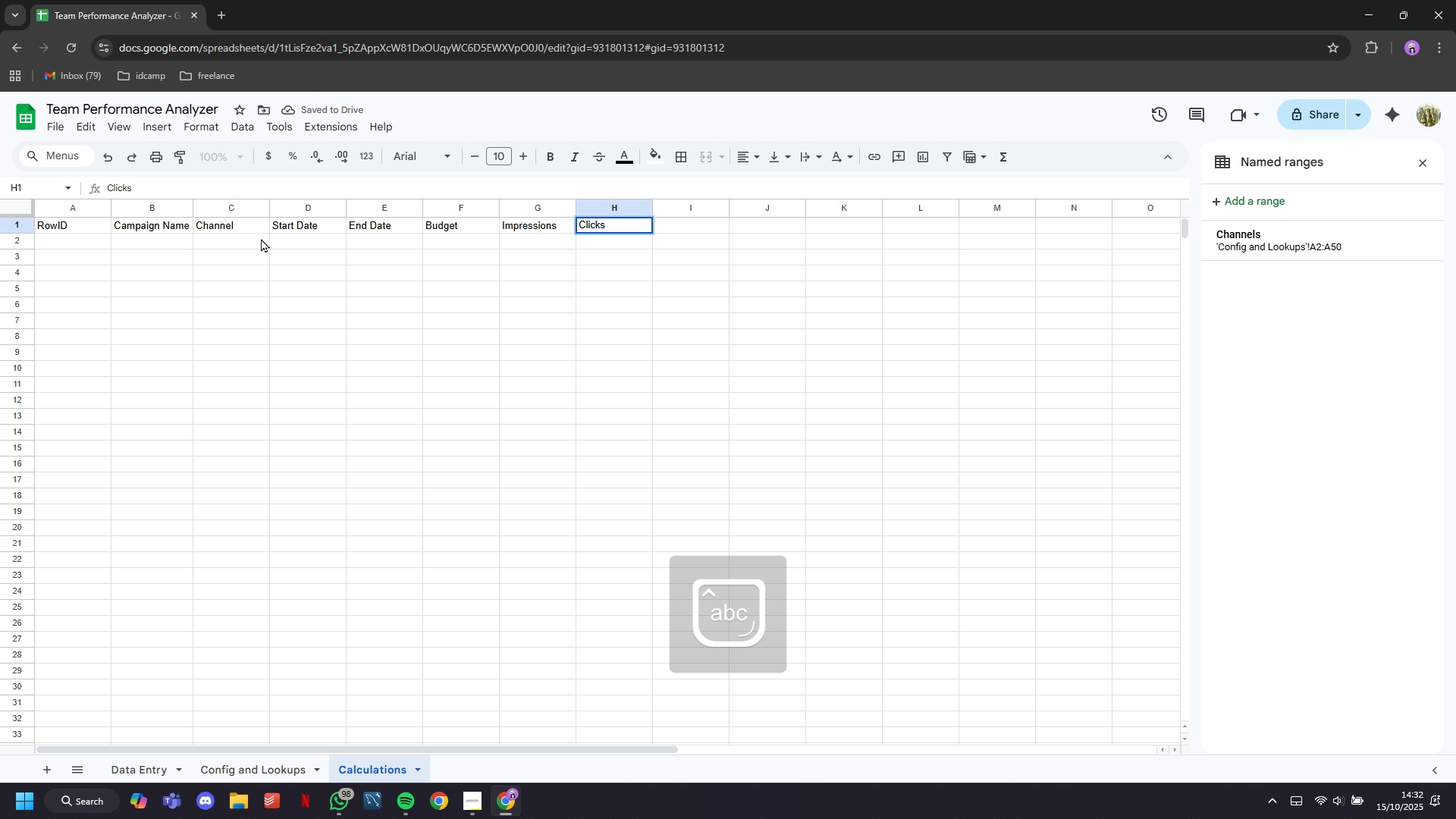 
key(ArrowRight)
 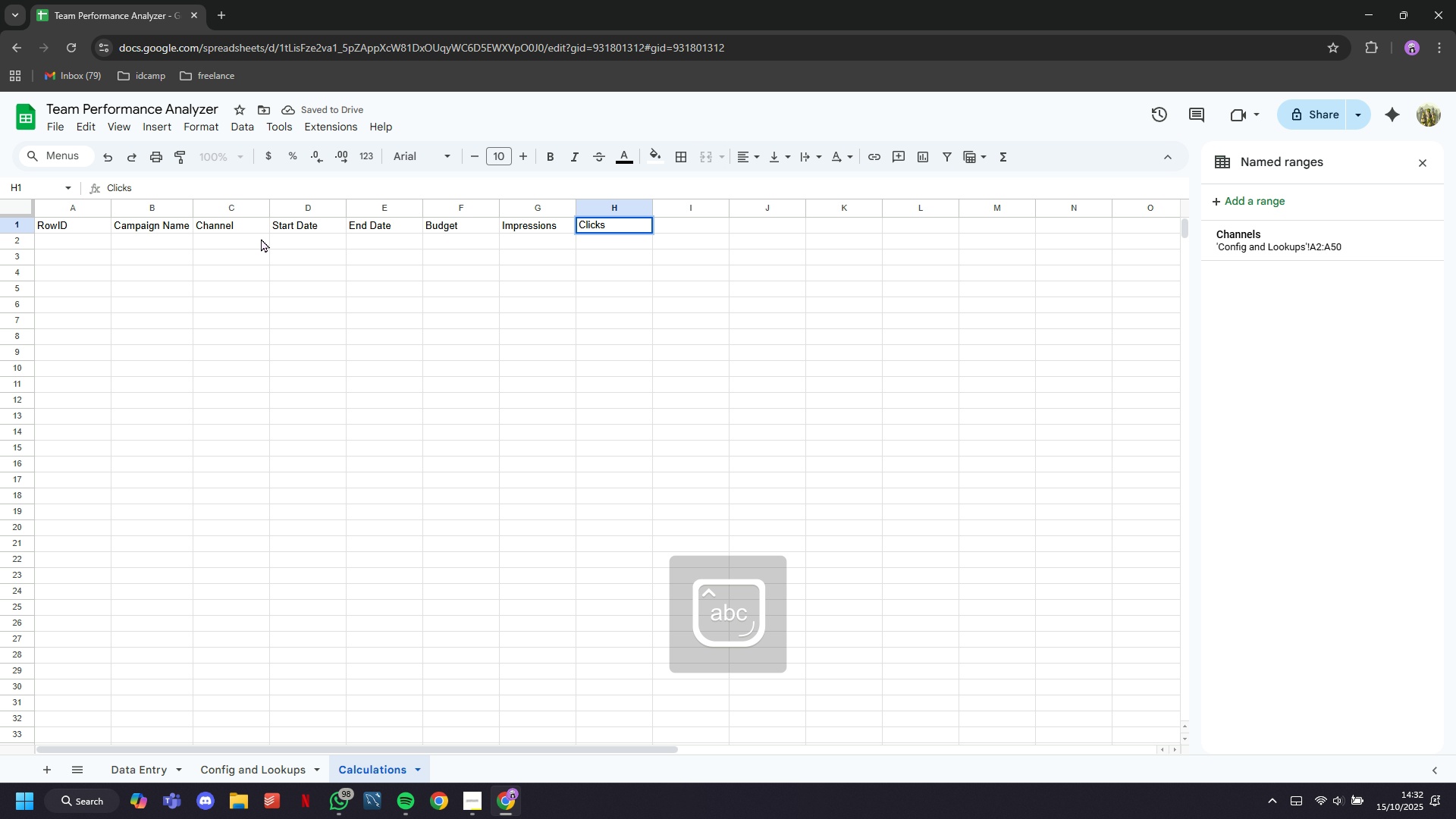 
type(nversins)
 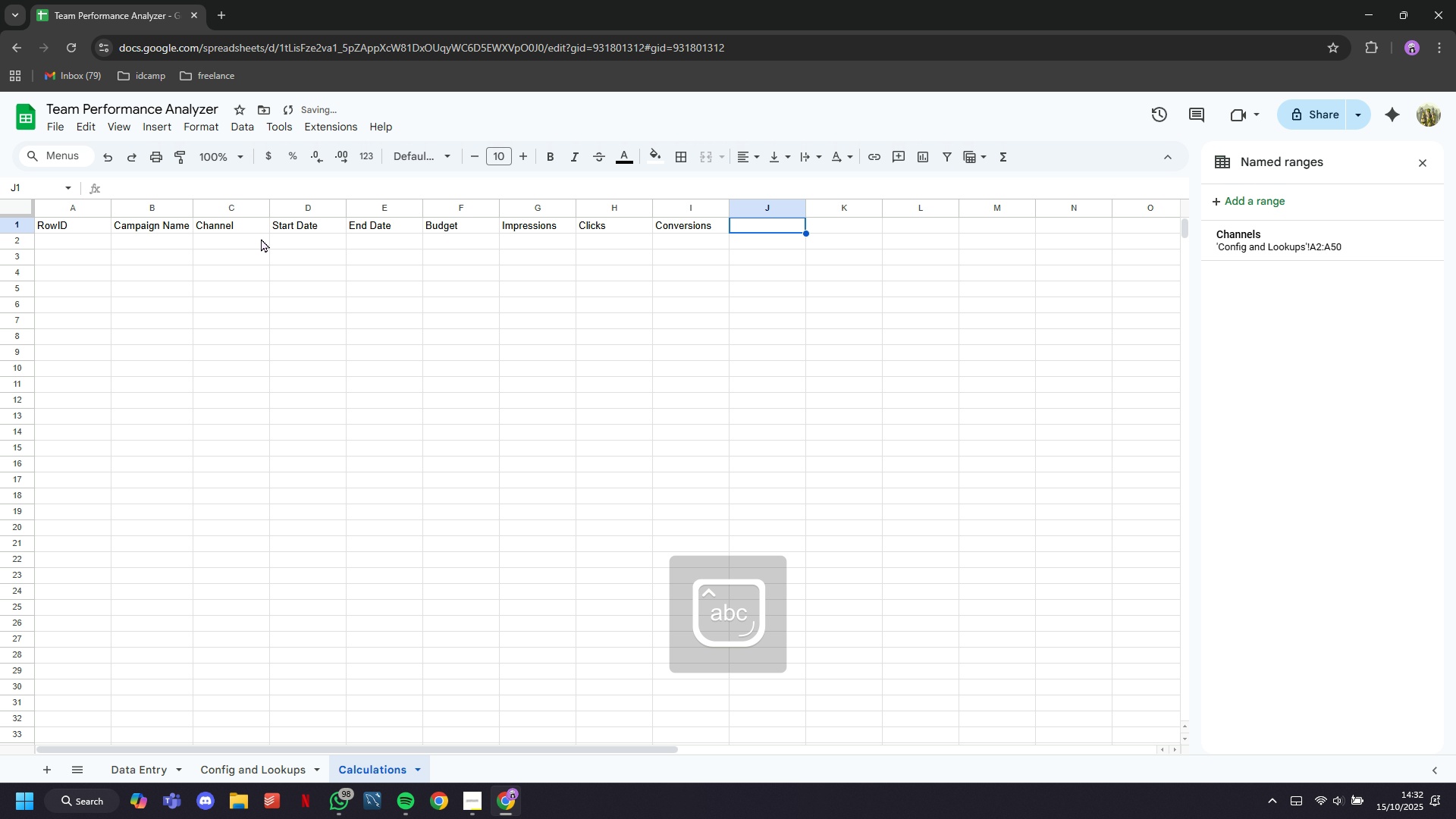 
hold_key(key=C, duration=1.06)
 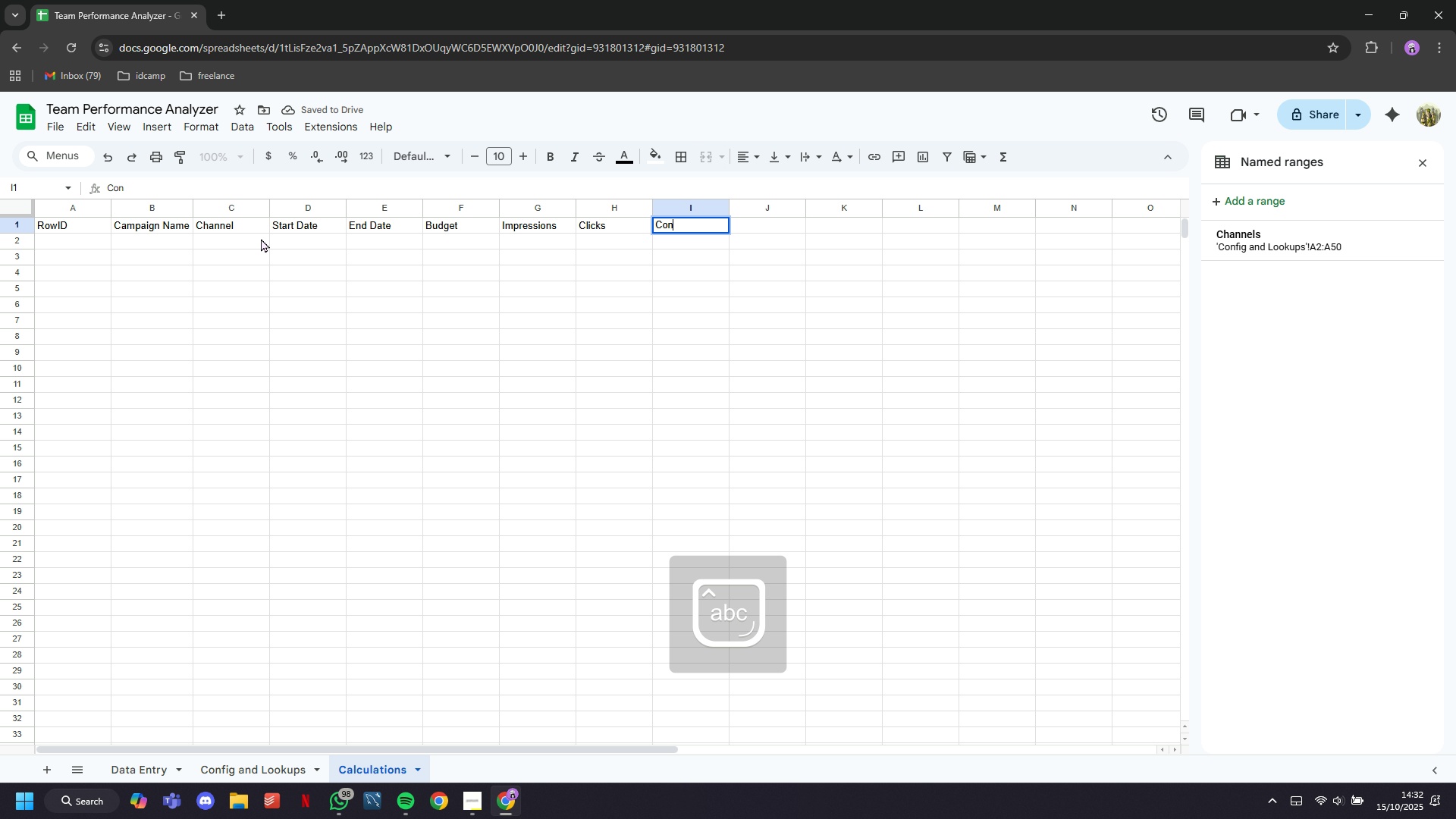 
hold_key(key=O, duration=0.89)
 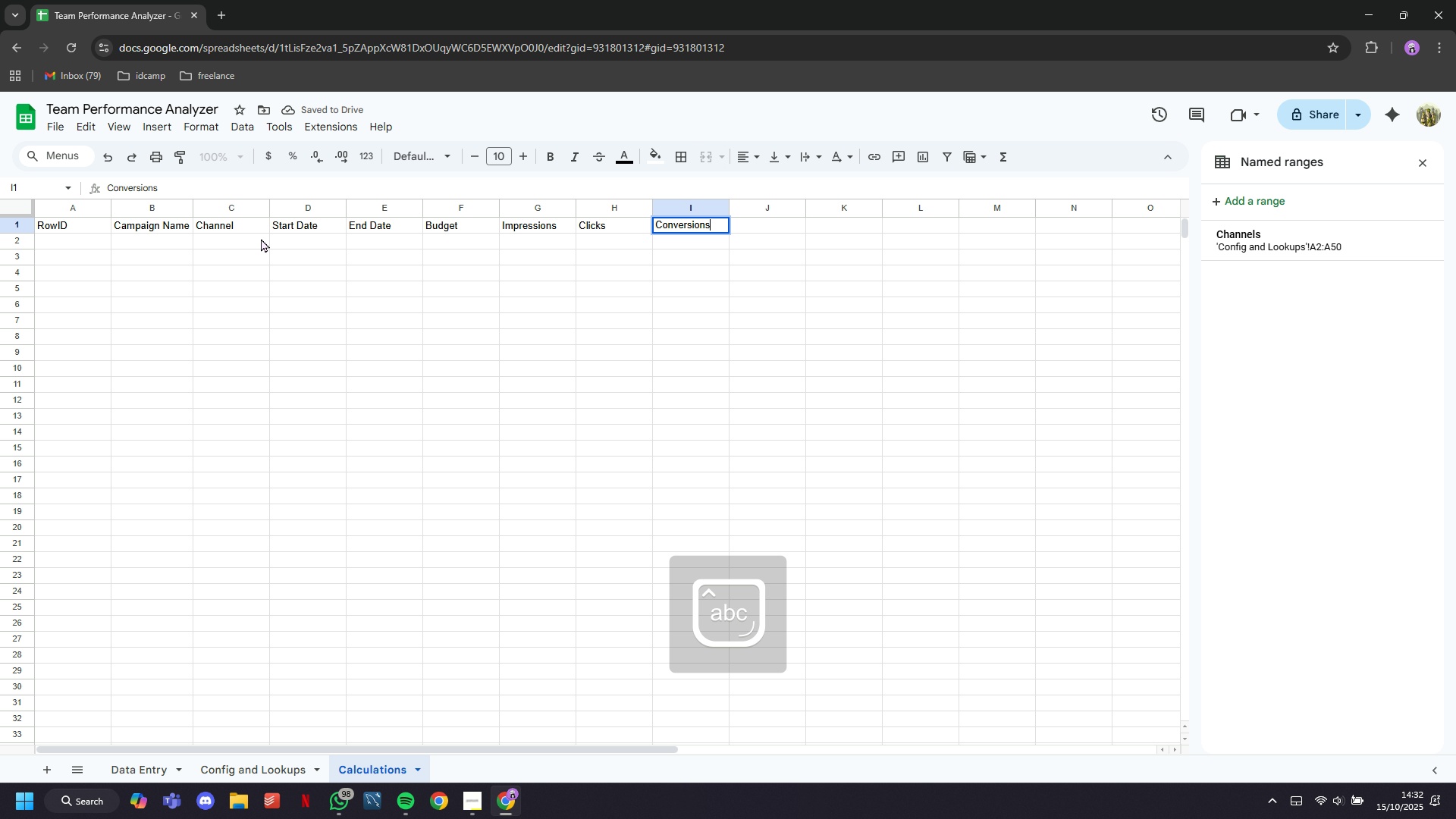 
key(ArrowRight)
 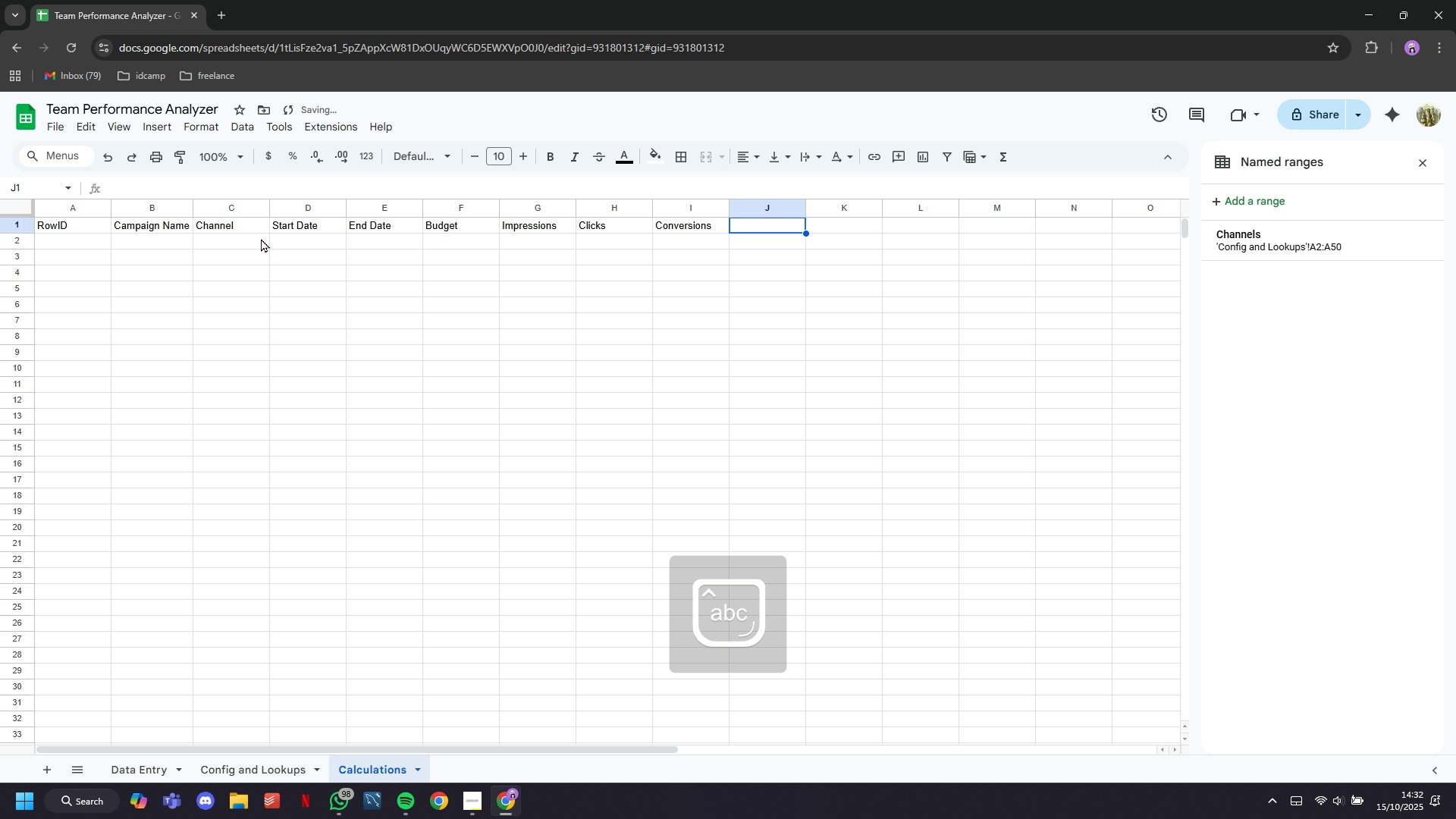 
type(Revenue)
 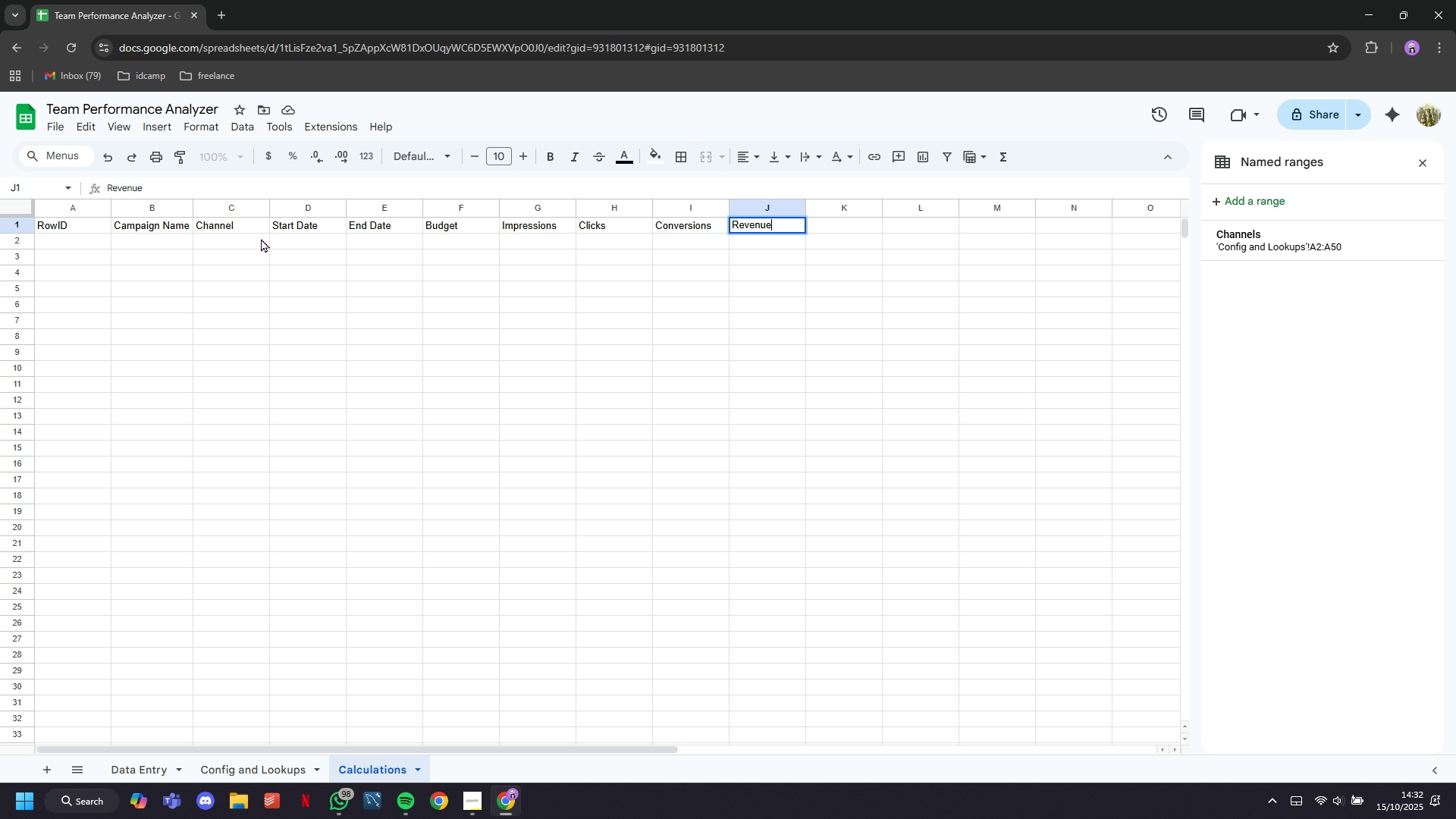 
wait(17.71)
 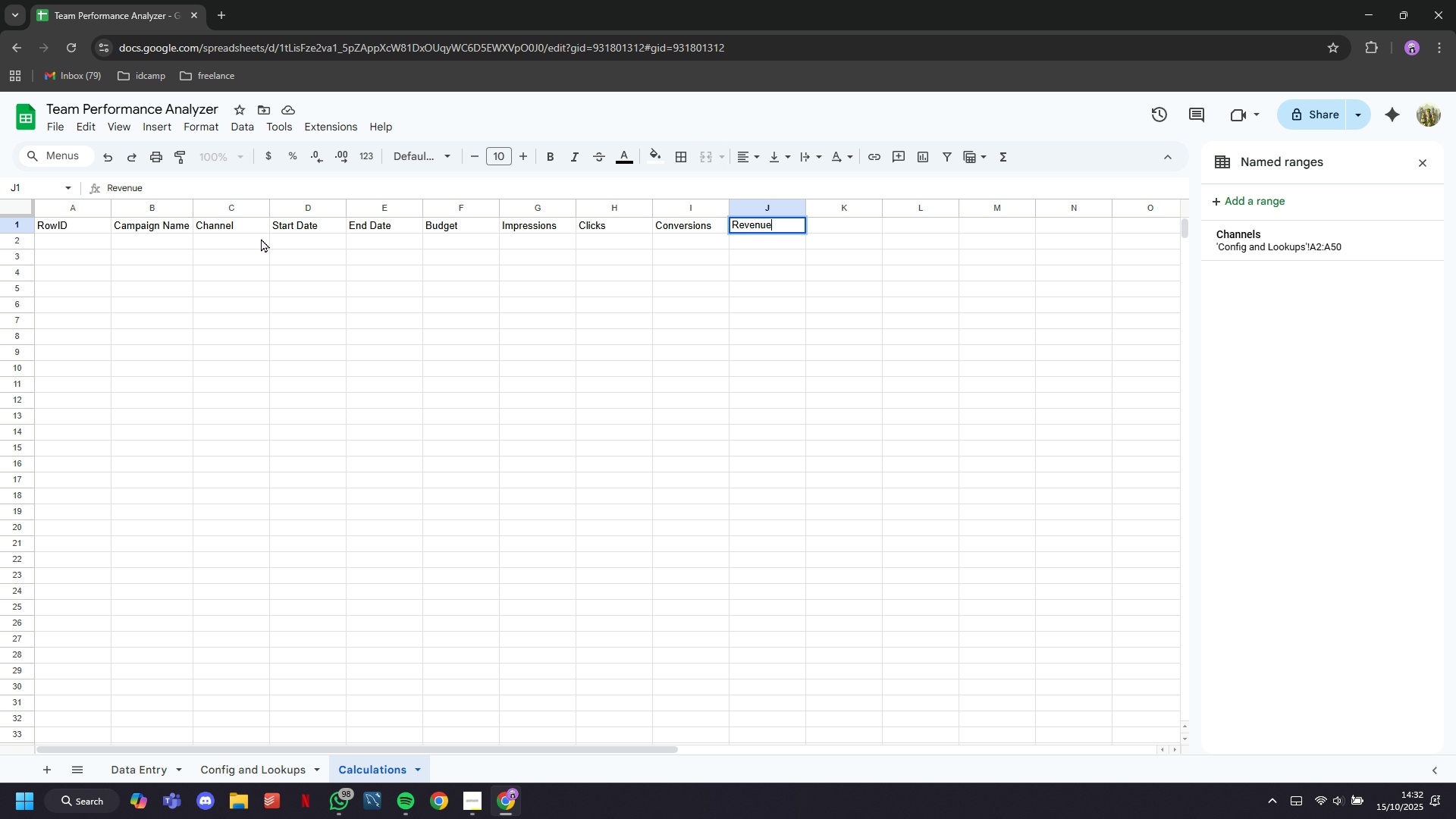 
key(ArrowRight)
 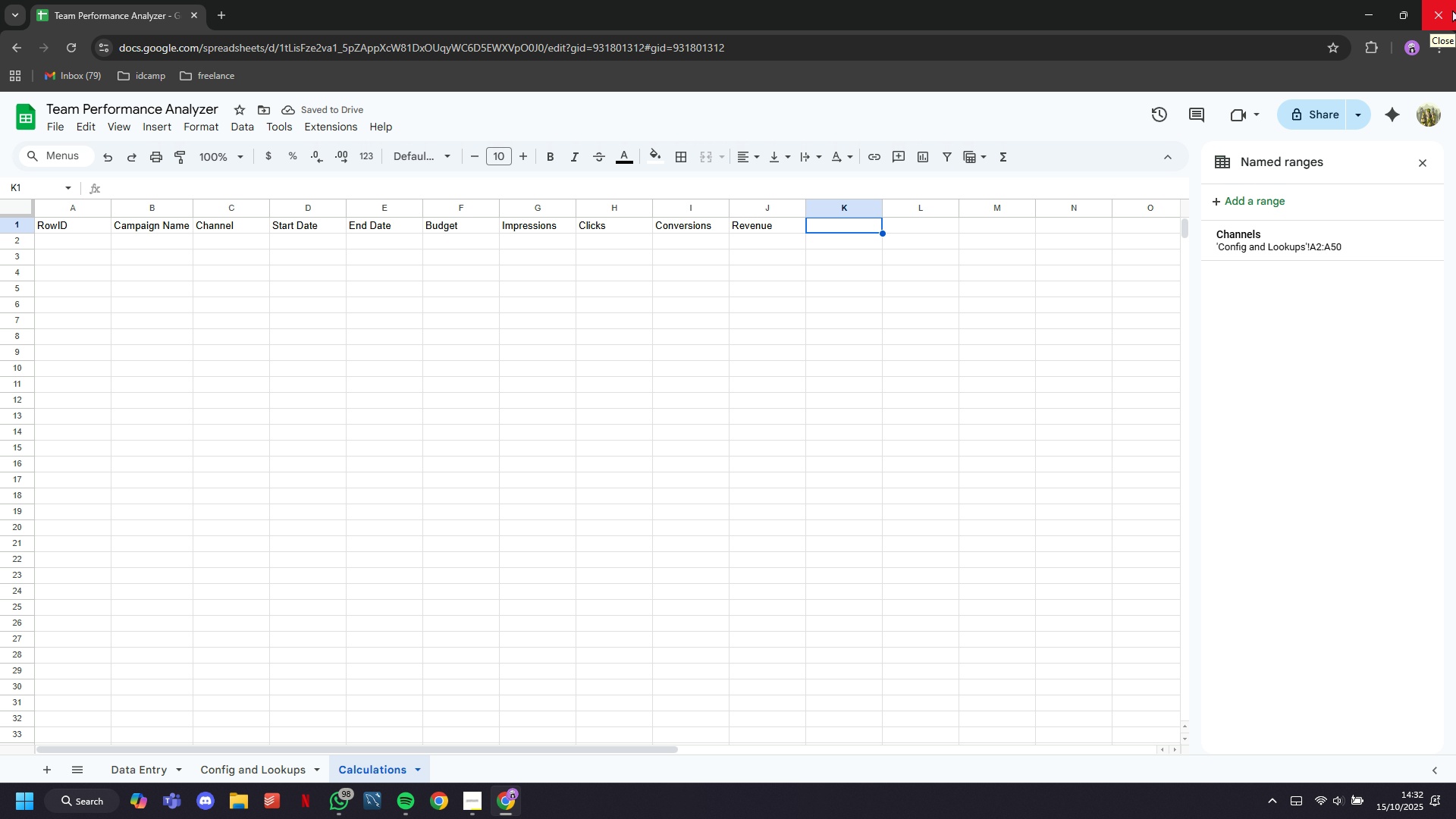 
type(Conversu)
key(Backspace)
type(ion Rate)
 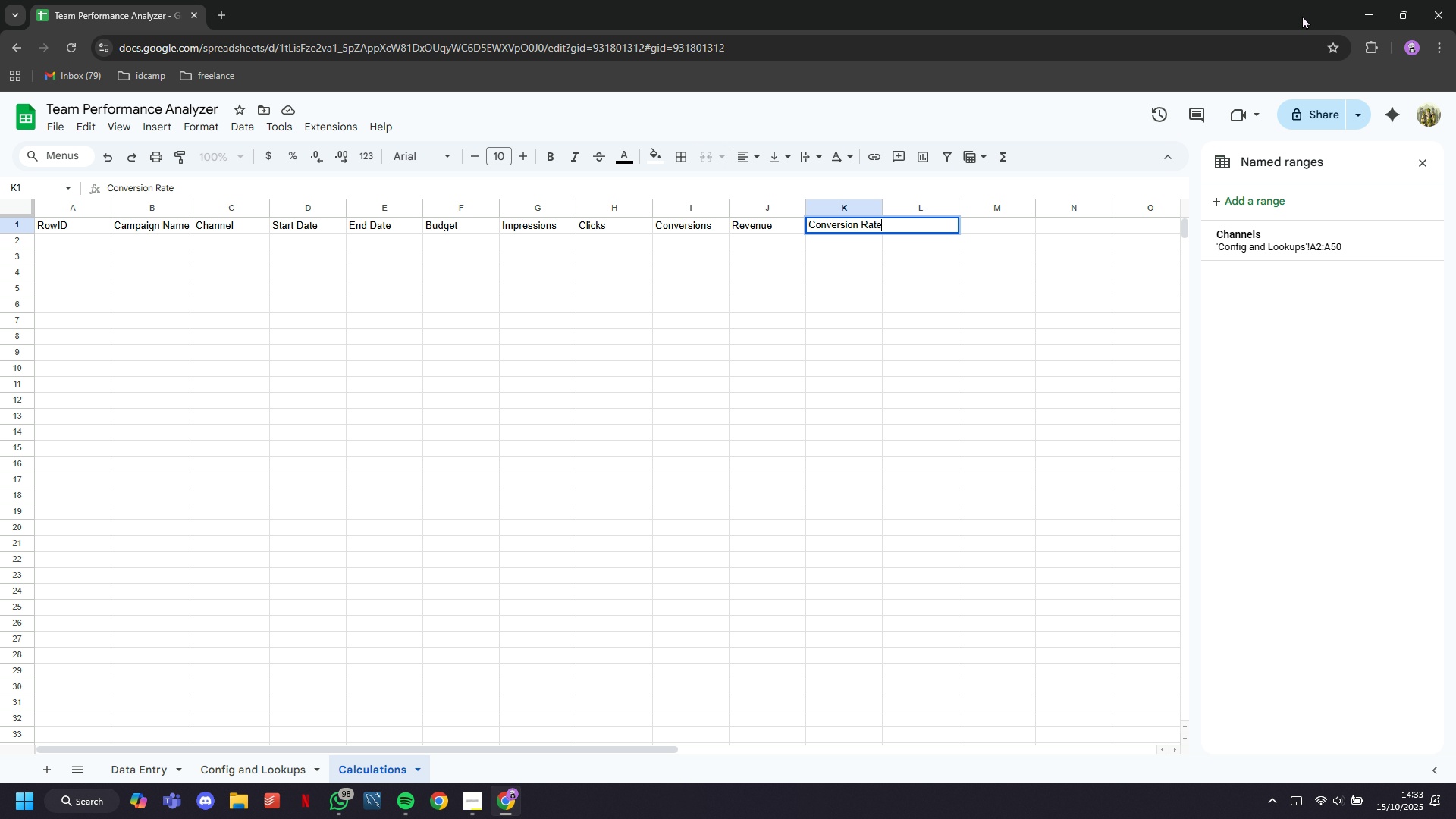 
wait(8.48)
 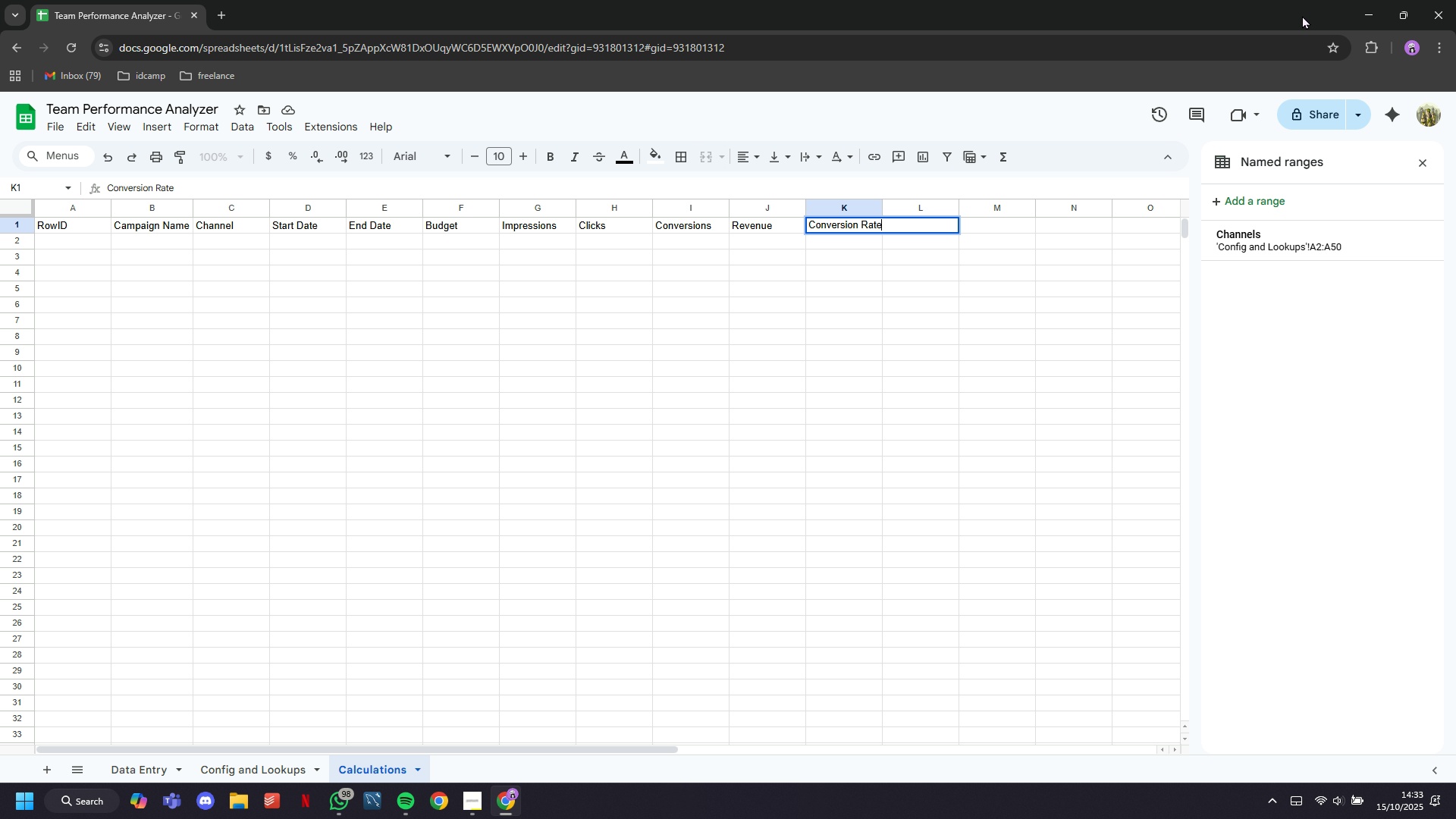 
left_click([1426, 165])
 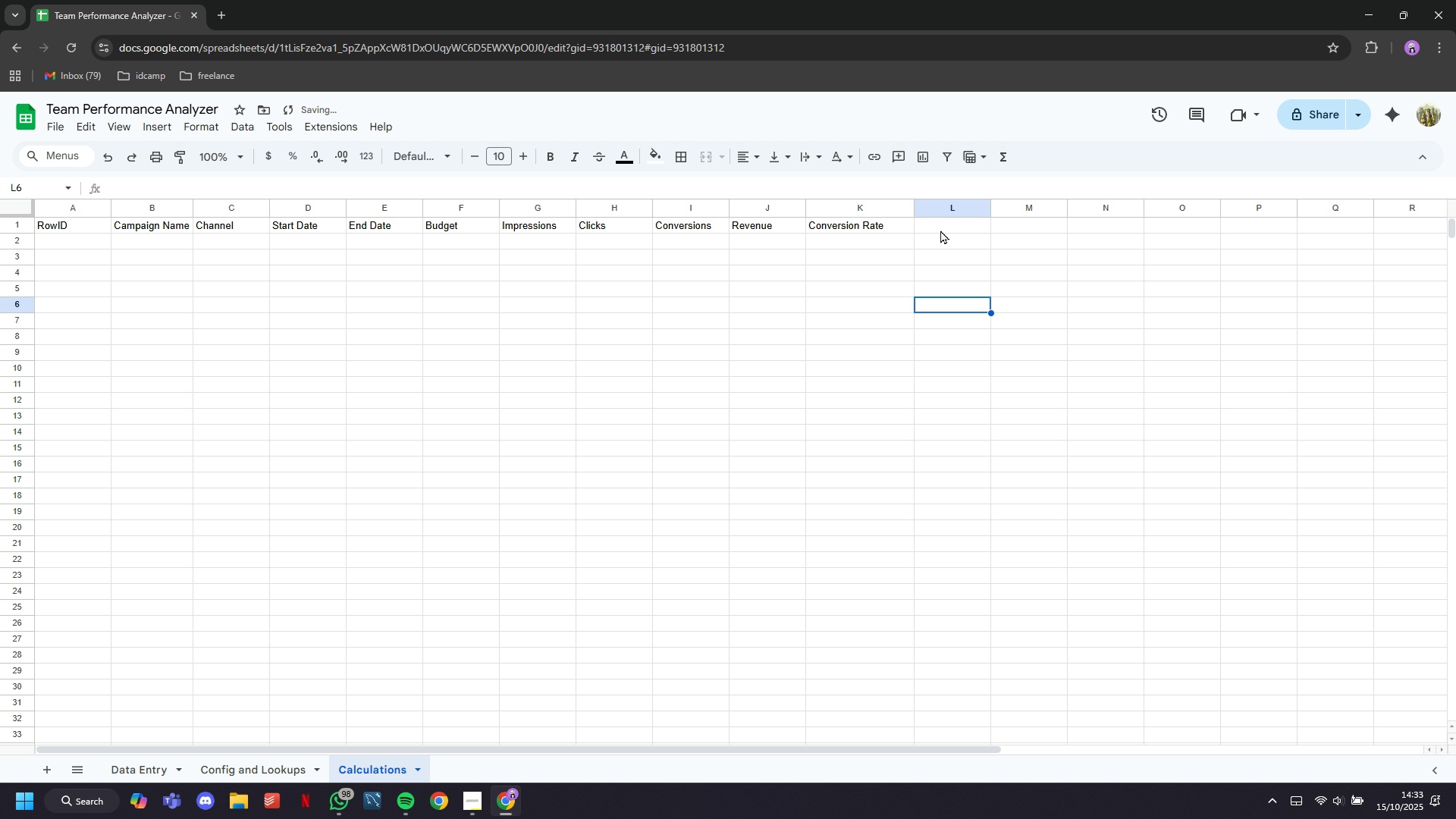 
type(Month)
 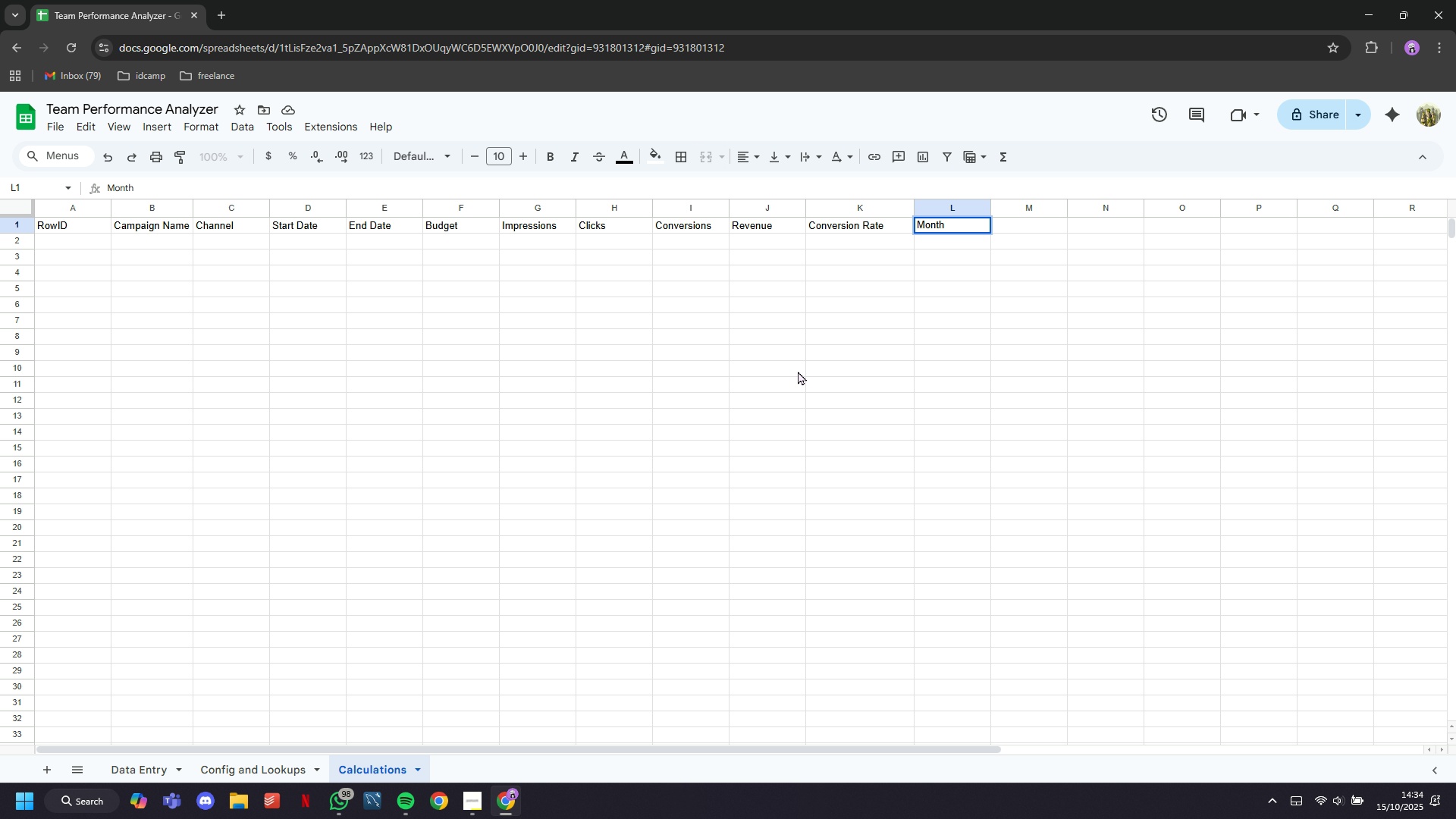 
wait(56.16)
 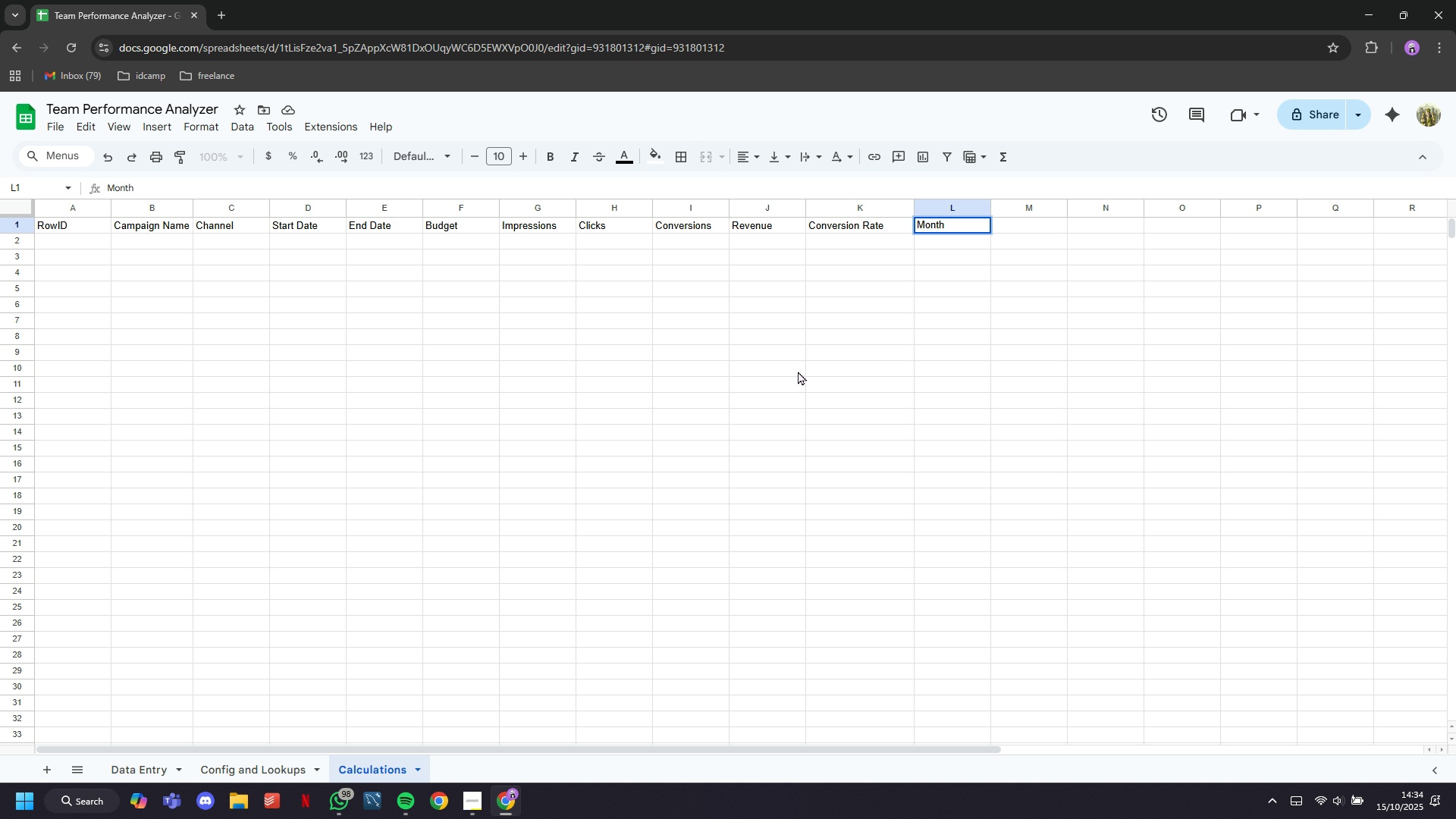 
left_click([476, 802])